 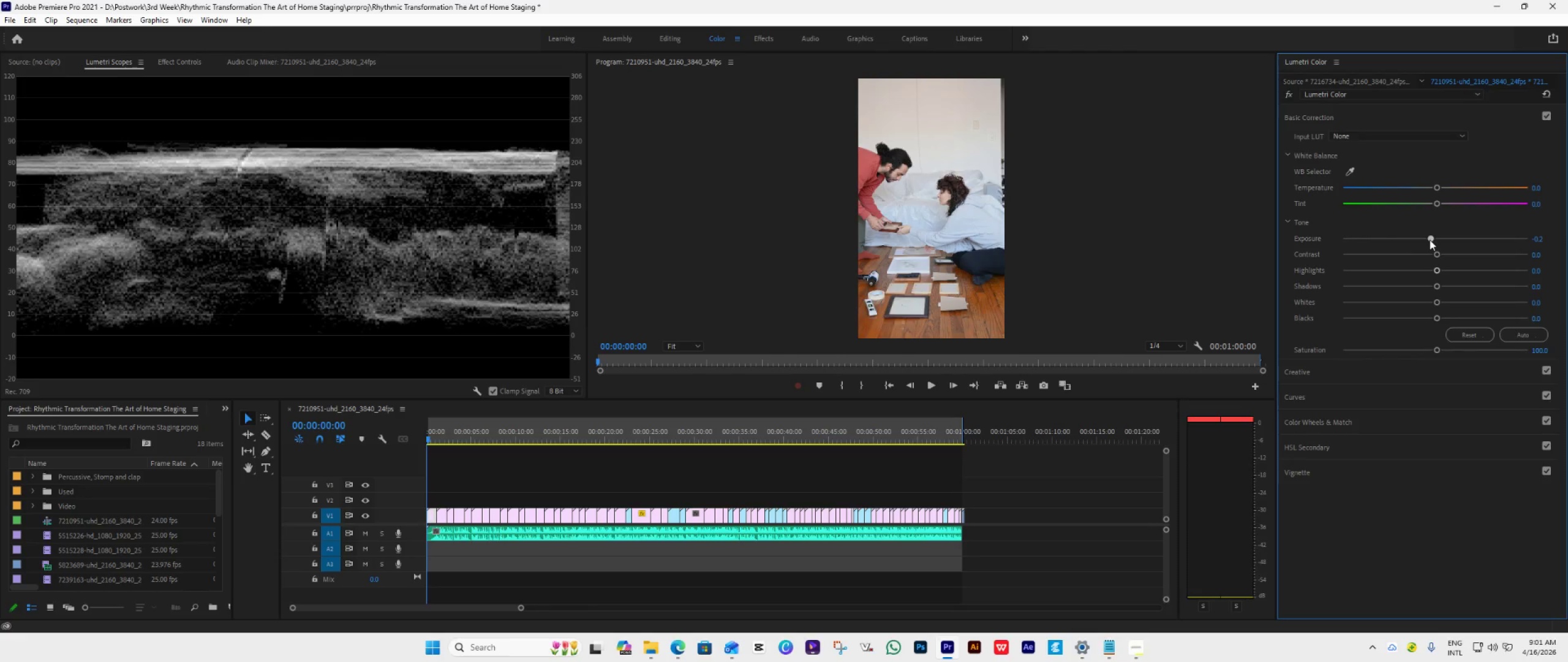 
left_click([1439, 301])
 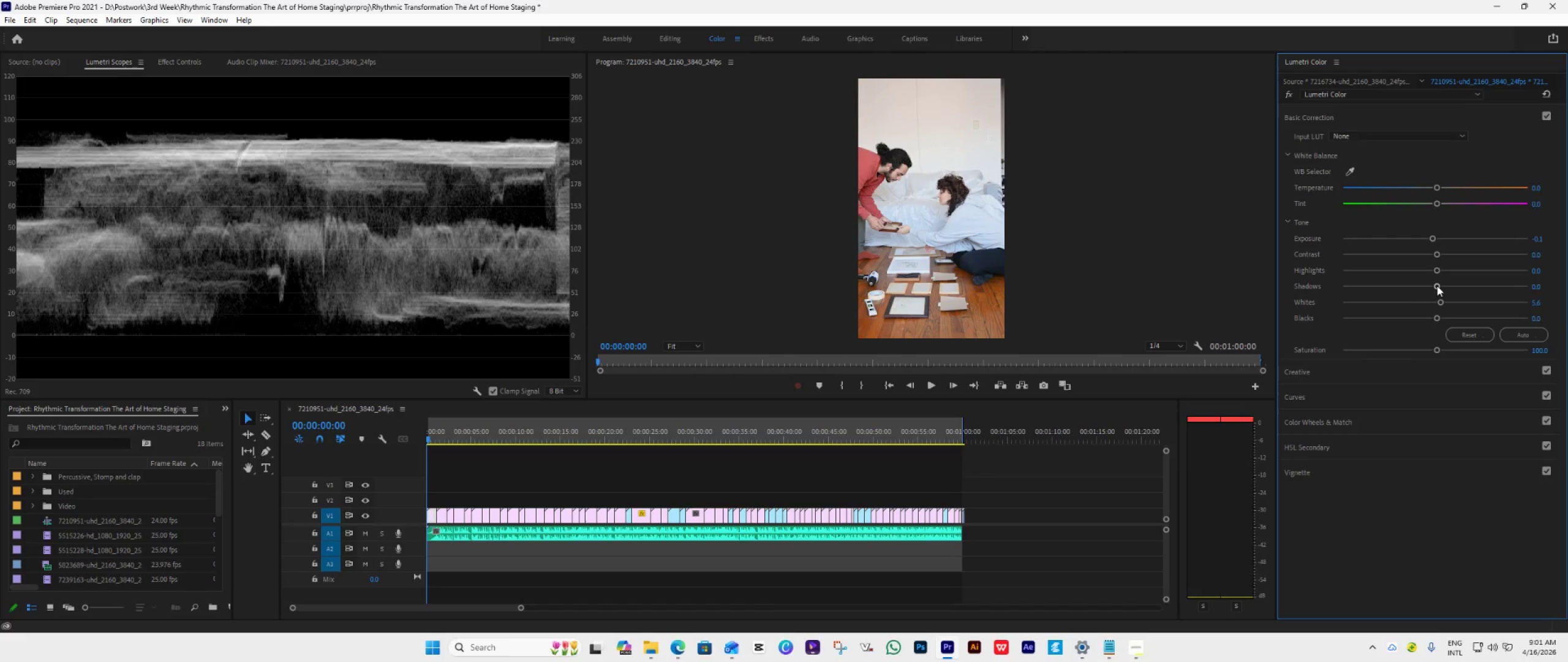 
left_click_drag(start_coordinate=[1437, 286], to_coordinate=[1330, 300])
 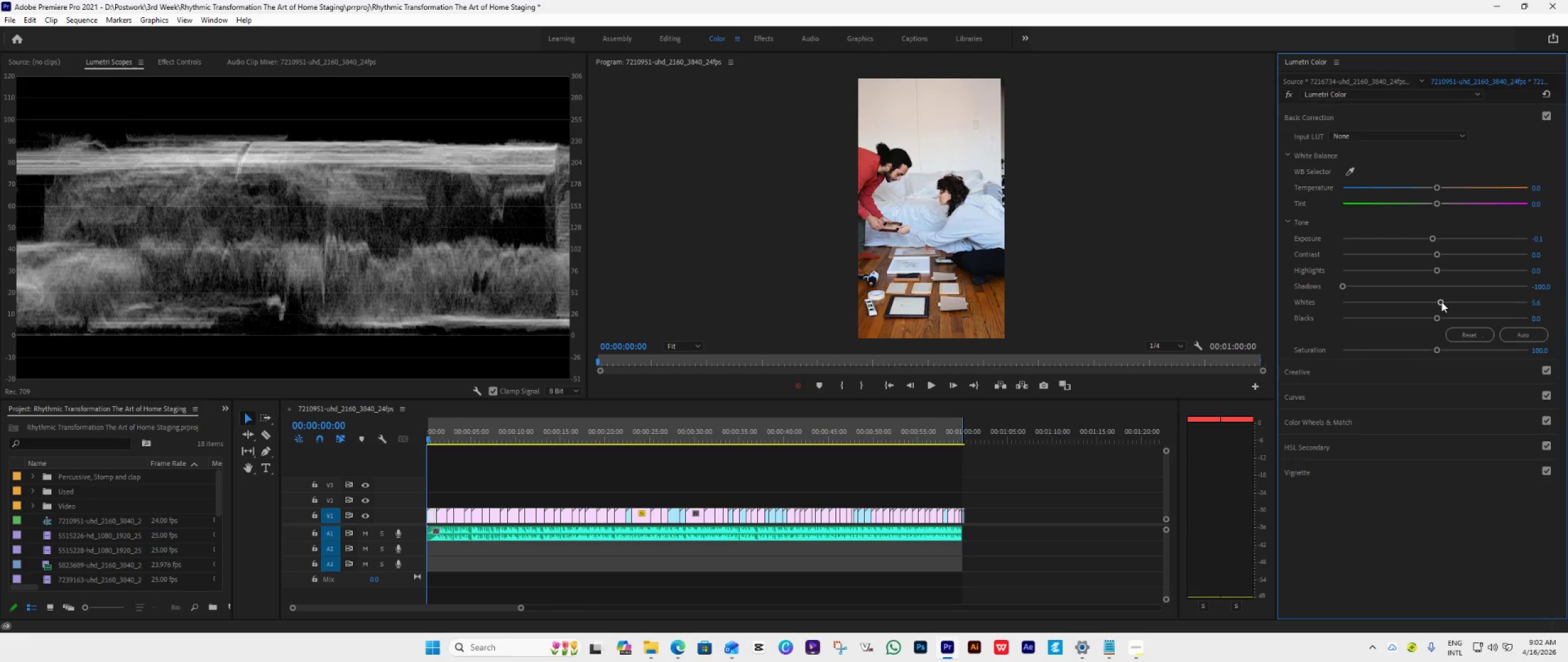 
double_click([1440, 302])
 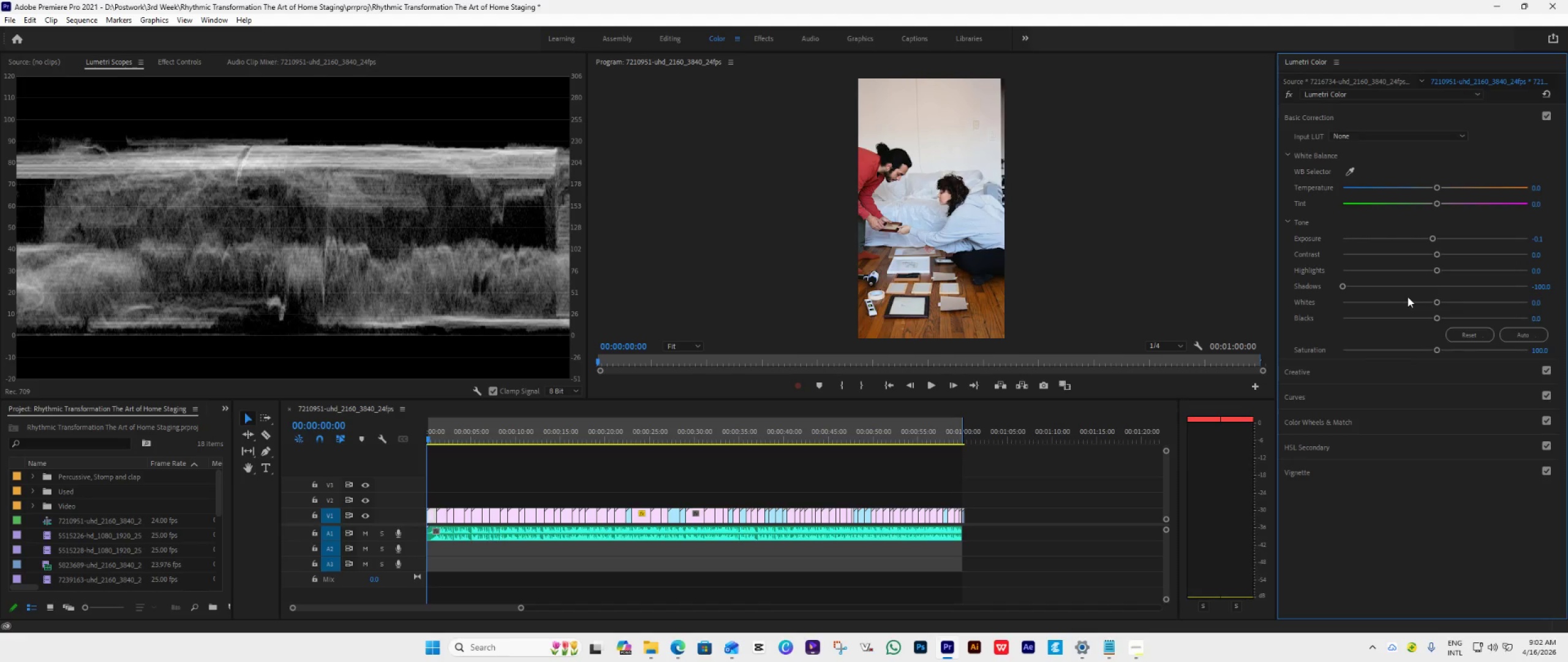 
wait(11.1)
 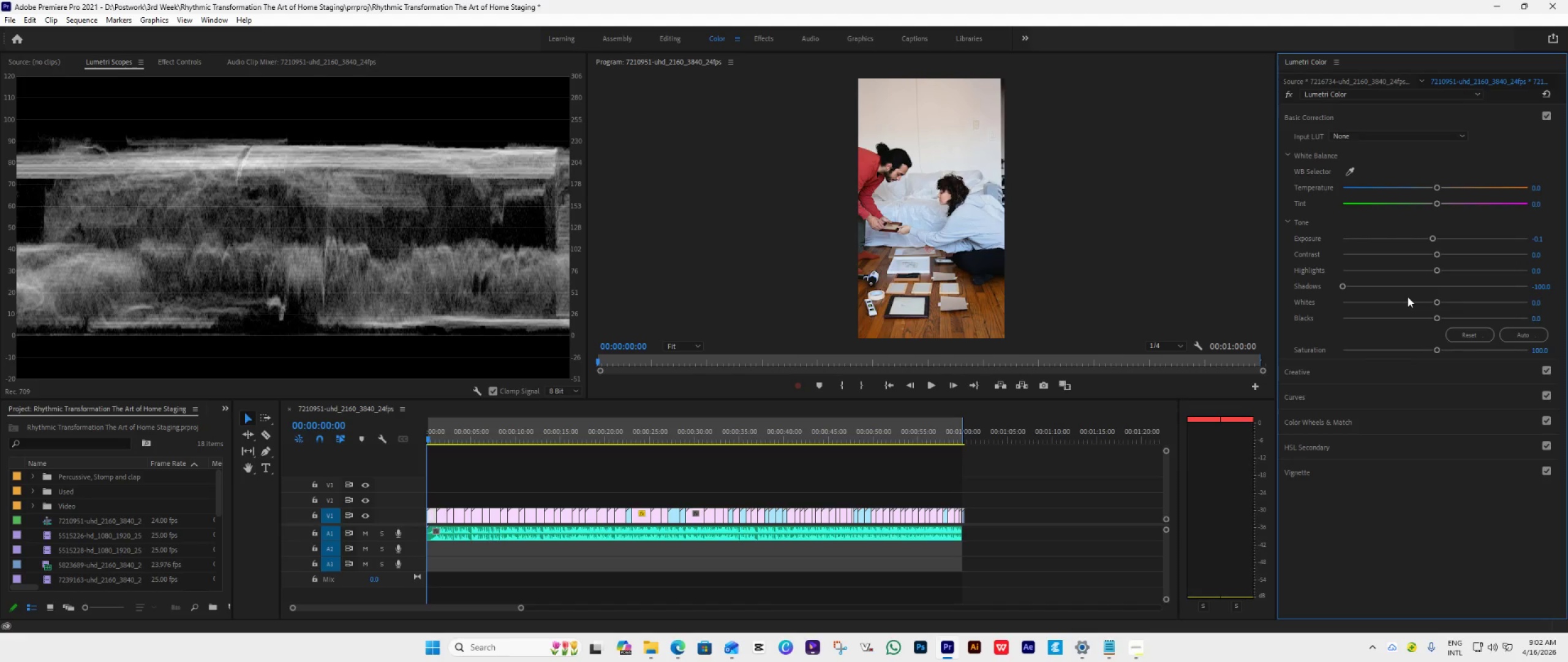 
left_click_drag(start_coordinate=[1343, 287], to_coordinate=[1259, 333])
 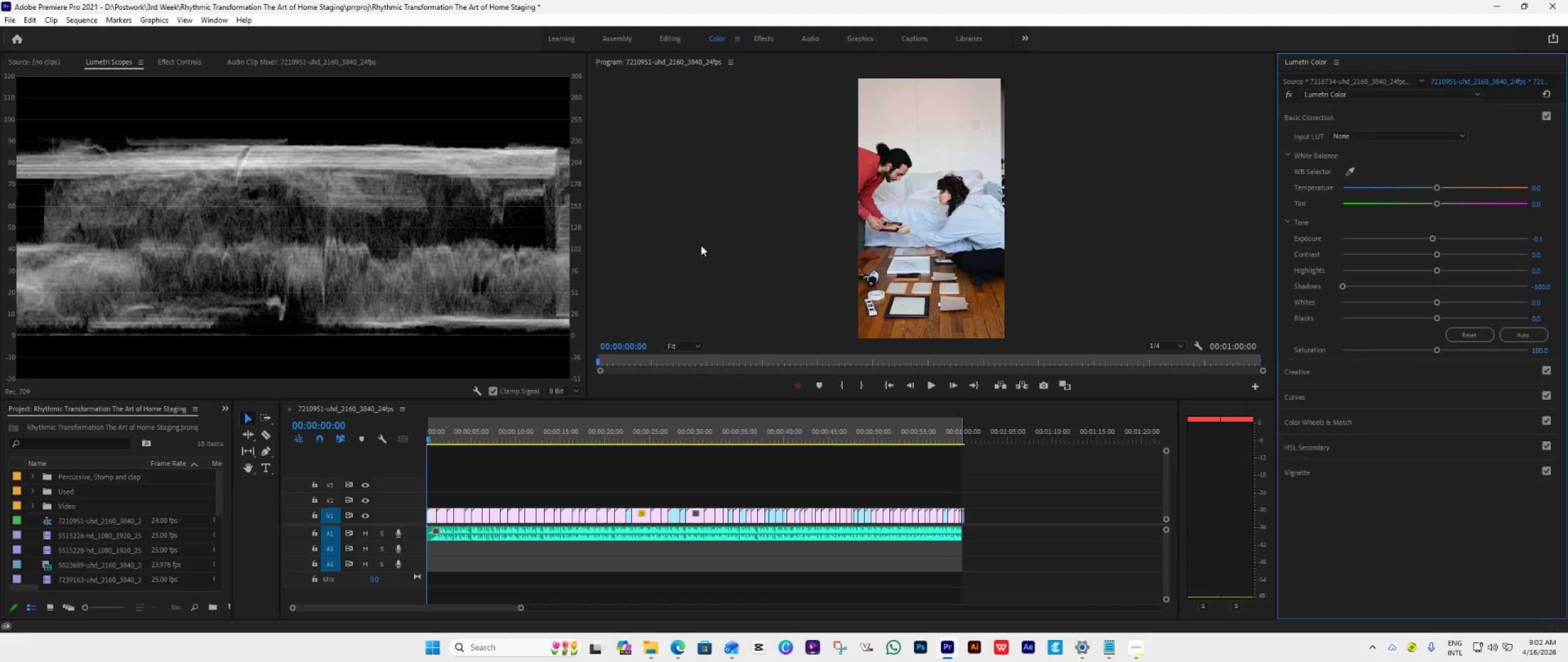 
wait(10.08)
 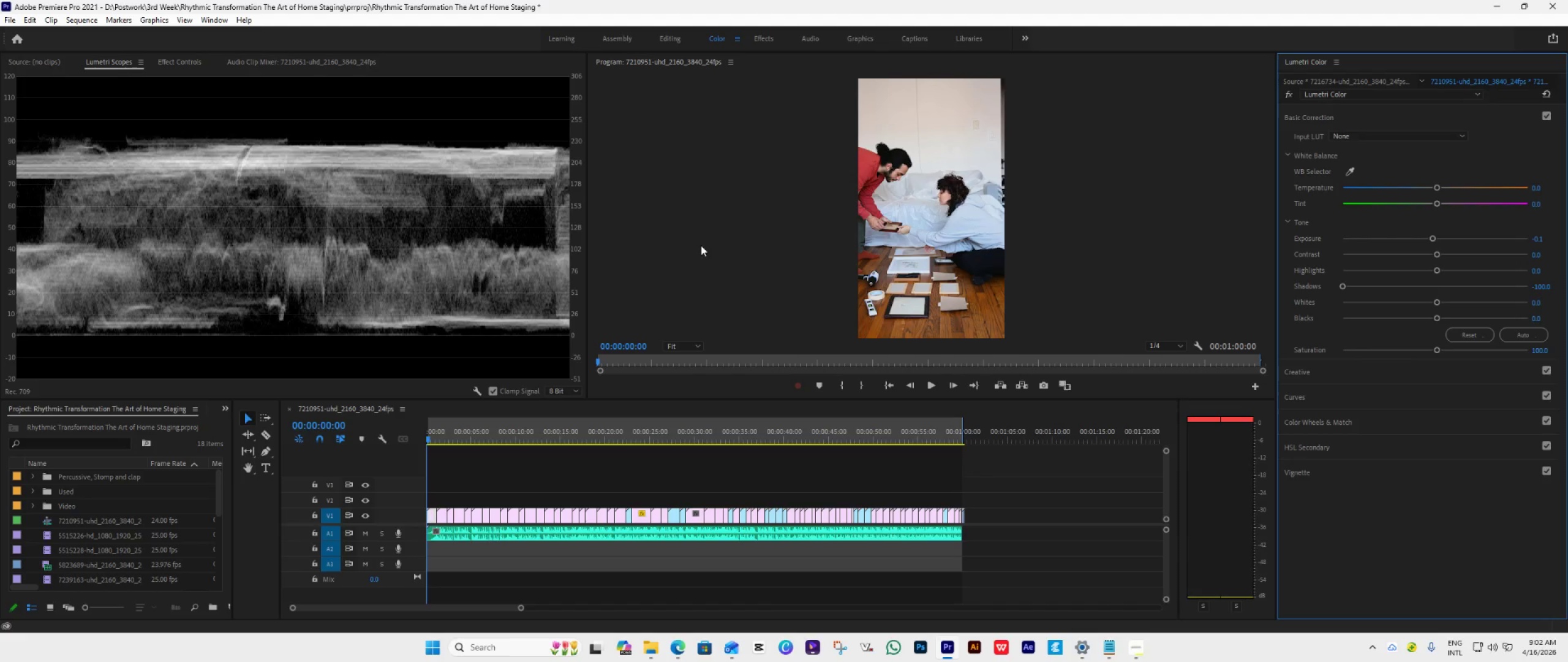 
key(Backspace)
 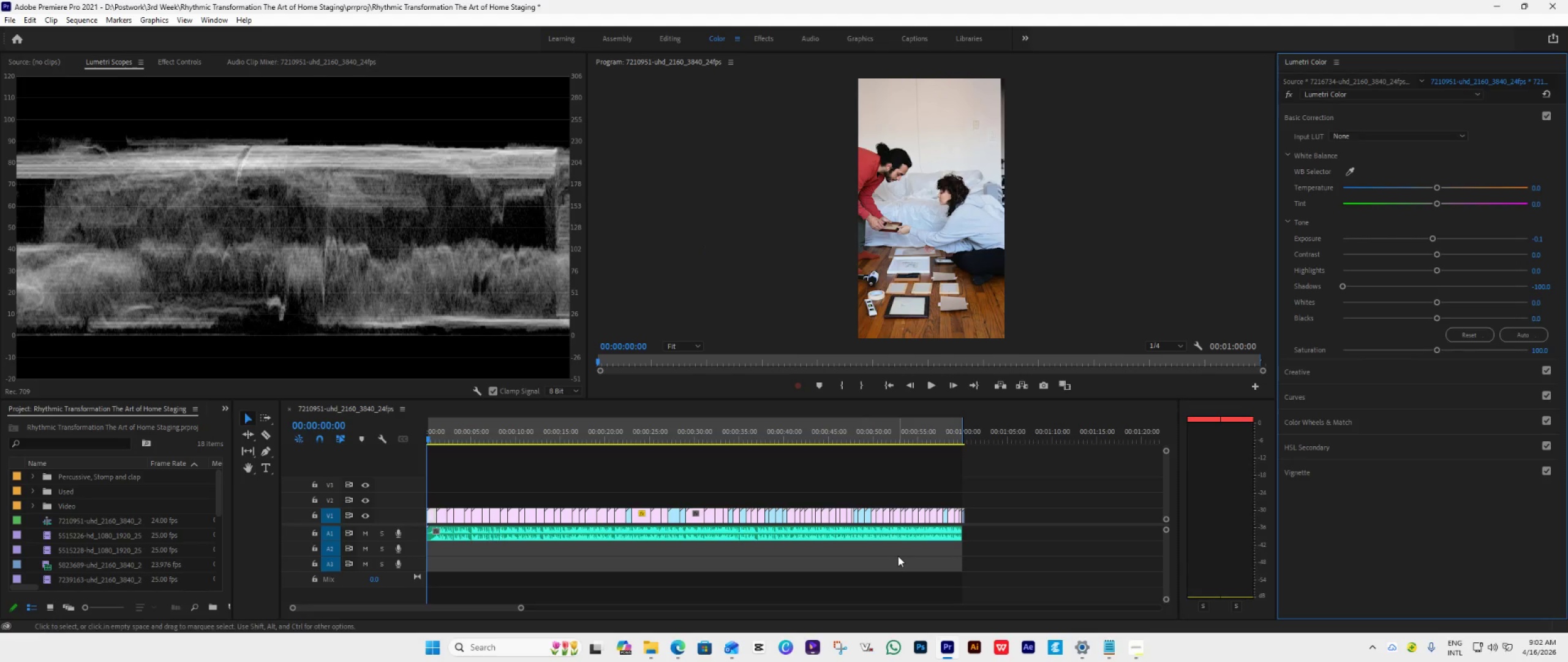 
key(ArrowDown)
 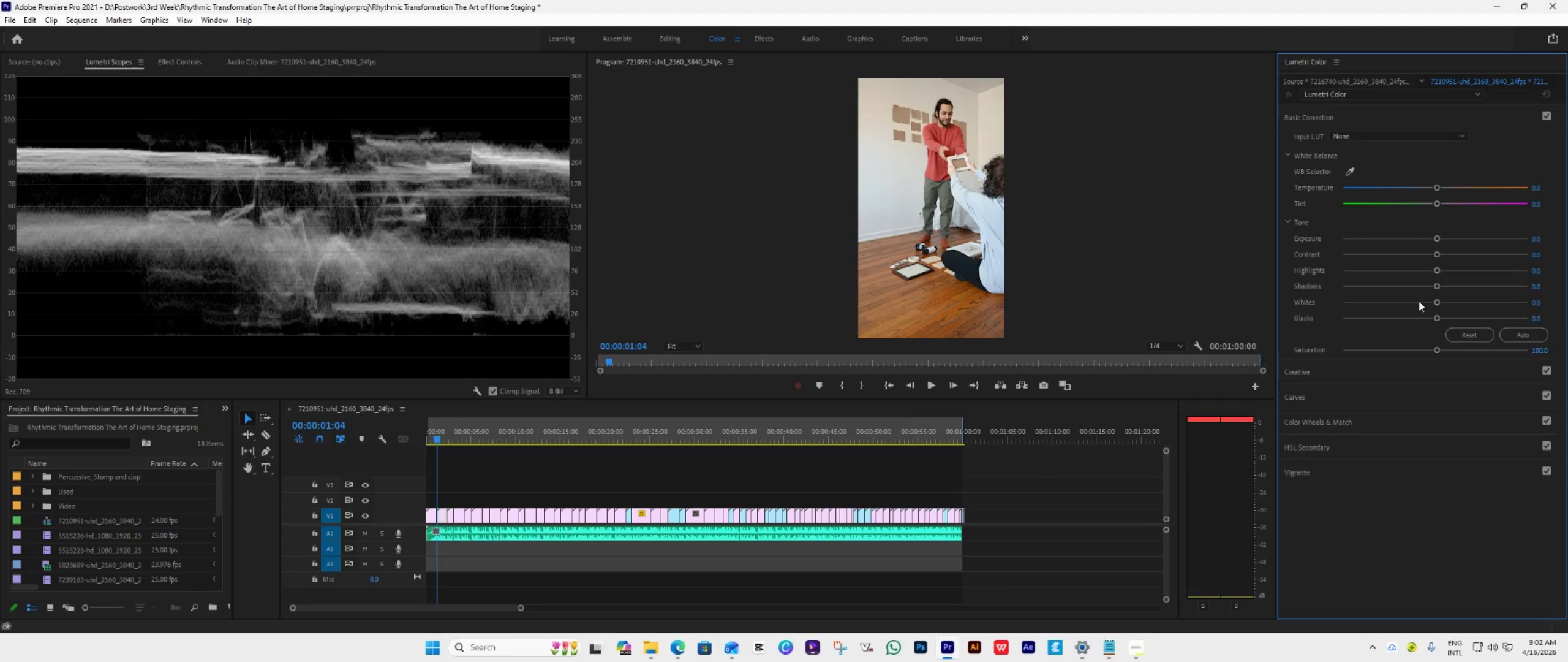 
left_click_drag(start_coordinate=[1434, 237], to_coordinate=[1431, 237])
 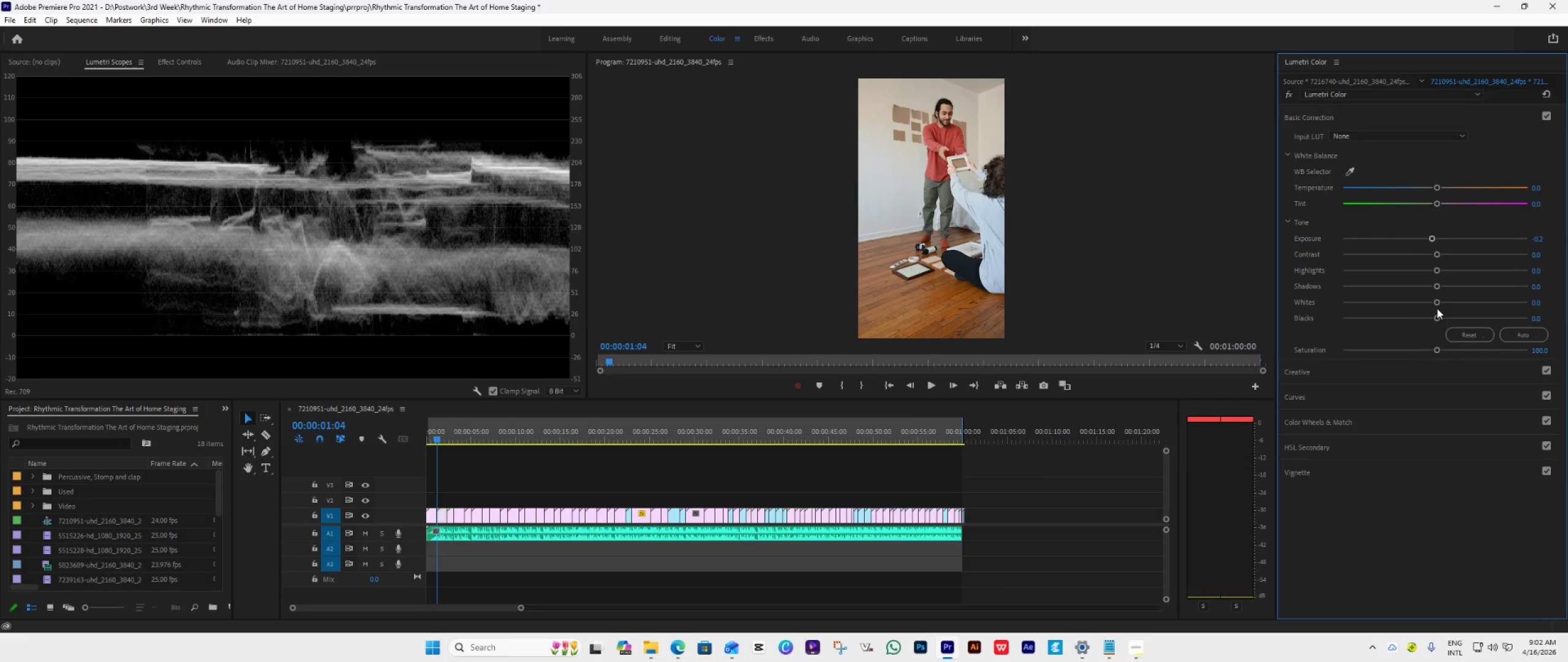 
left_click_drag(start_coordinate=[1438, 305], to_coordinate=[1247, 348])
 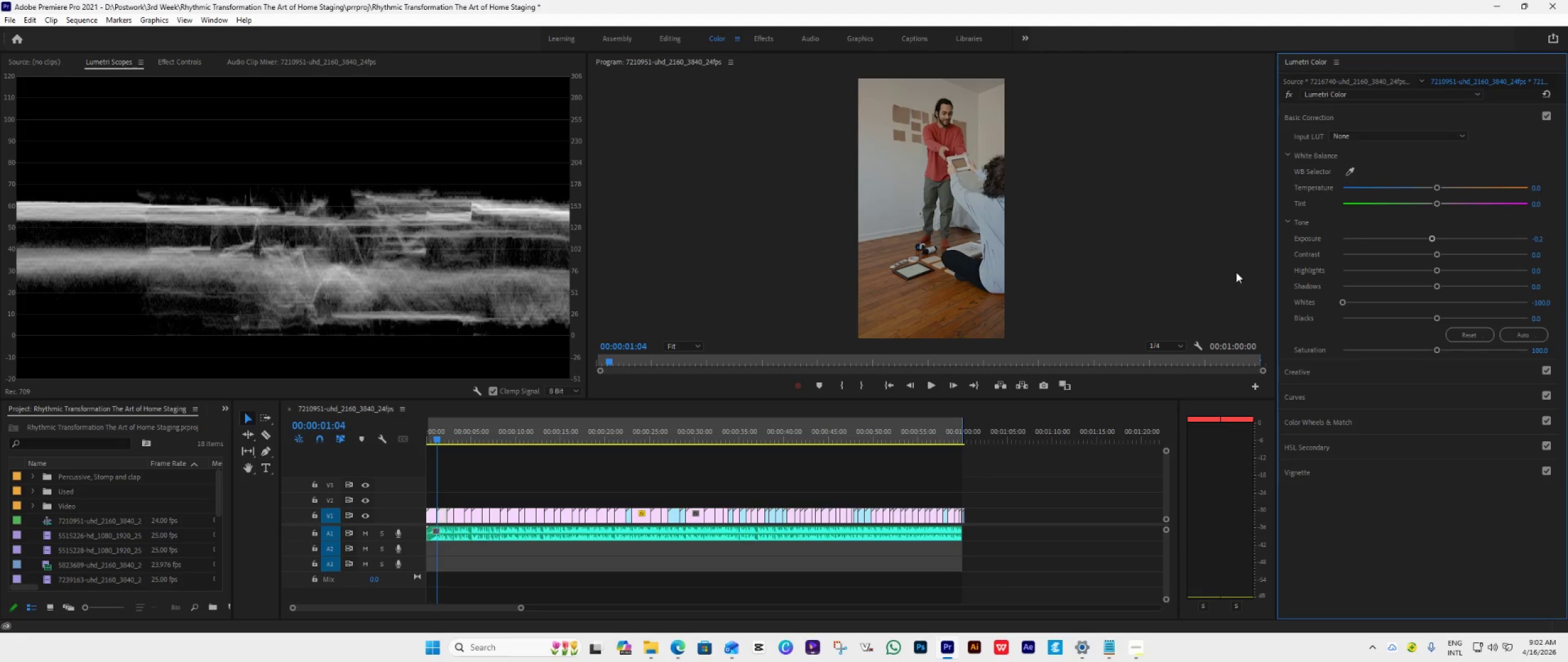 
left_click_drag(start_coordinate=[1428, 237], to_coordinate=[1456, 252])
 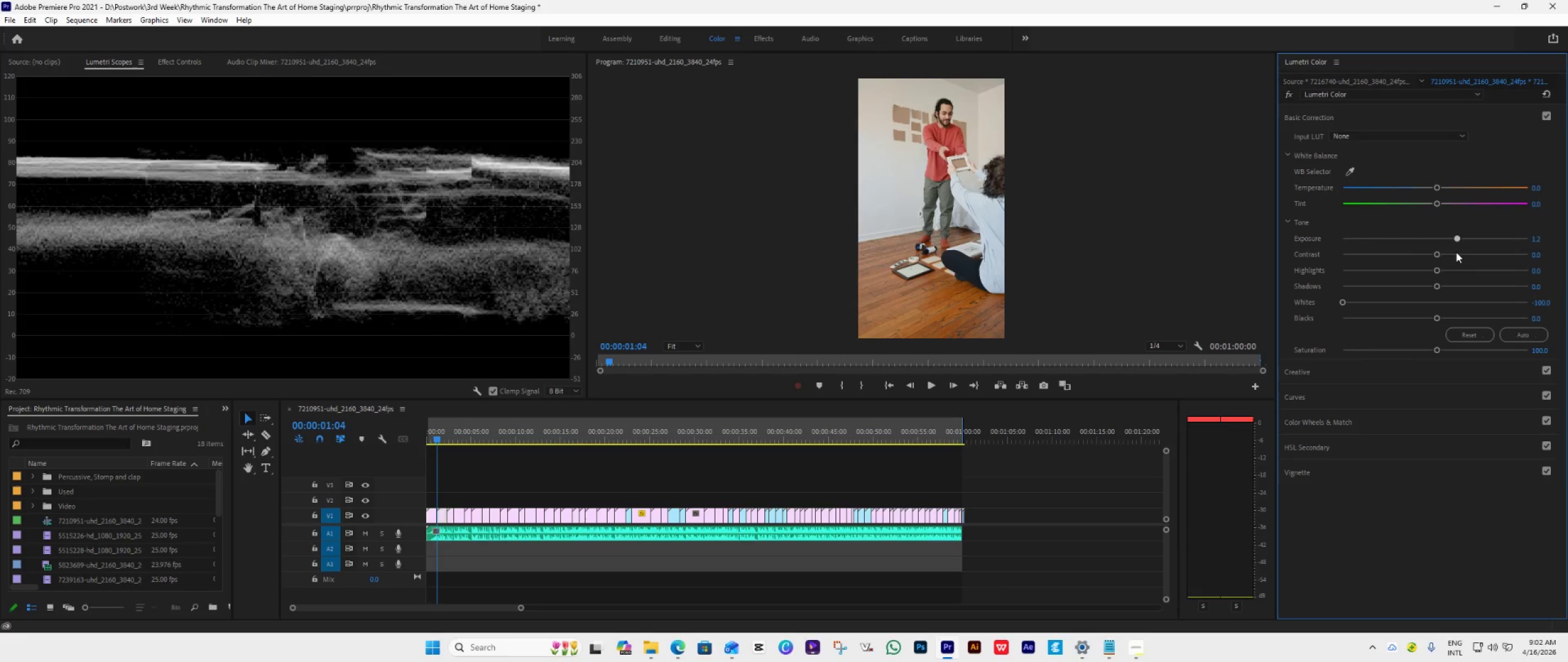 
left_click_drag(start_coordinate=[1456, 252], to_coordinate=[1443, 254])
 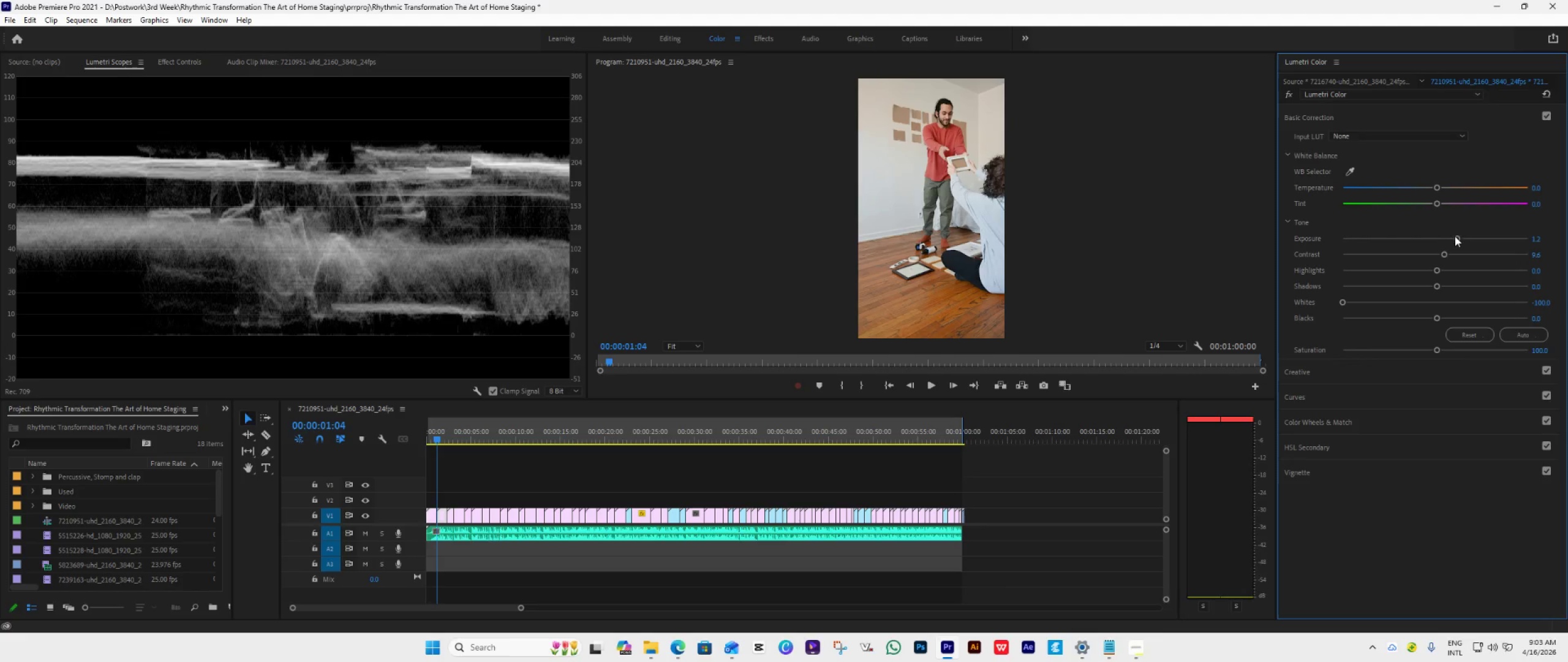 
left_click_drag(start_coordinate=[1457, 237], to_coordinate=[1436, 243])
 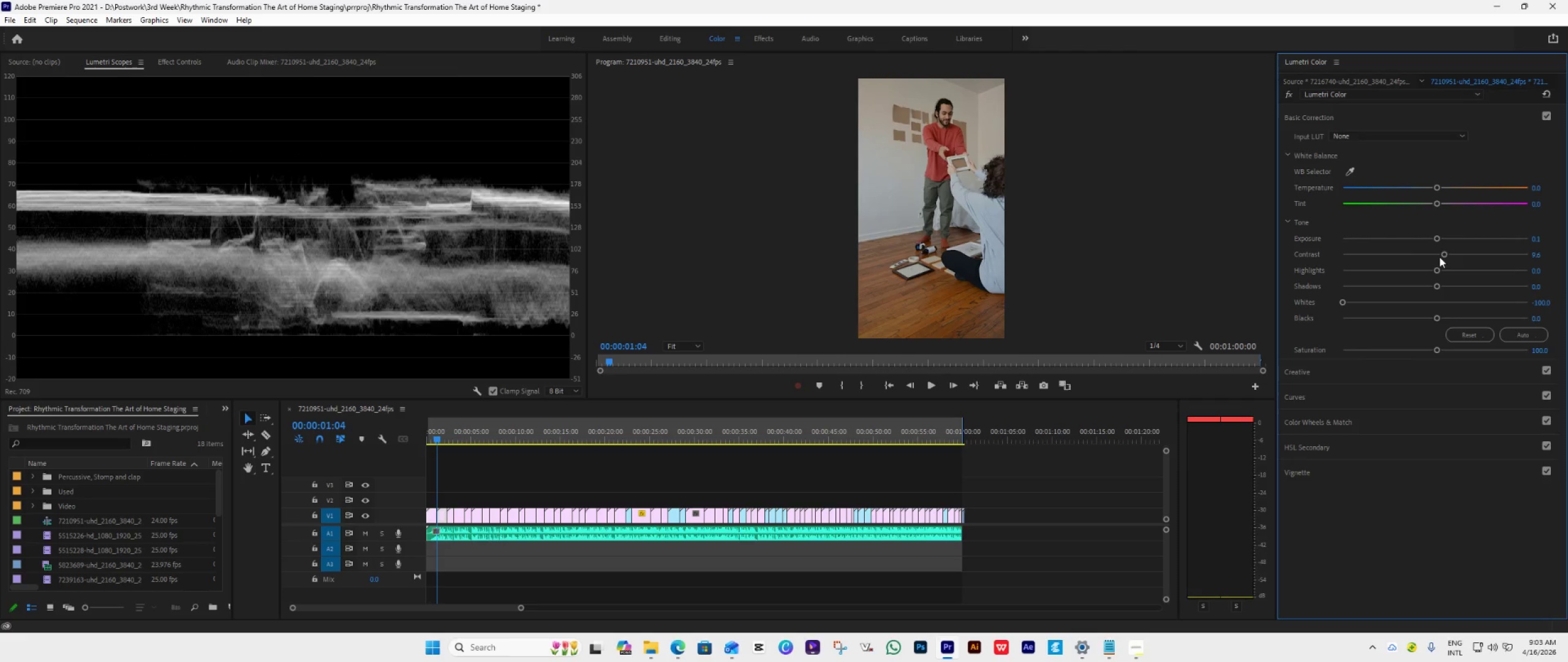 
double_click([1439, 256])
 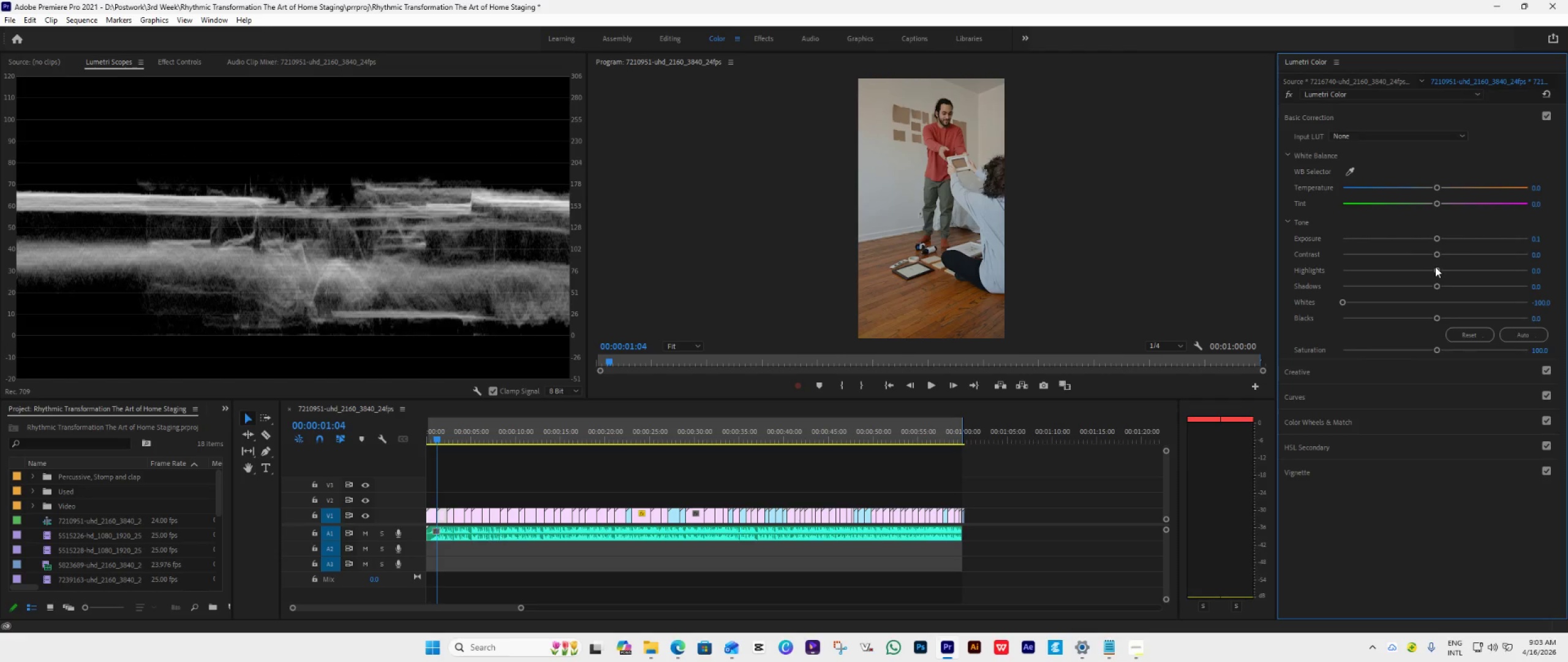 
left_click_drag(start_coordinate=[1435, 267], to_coordinate=[1564, 246])
 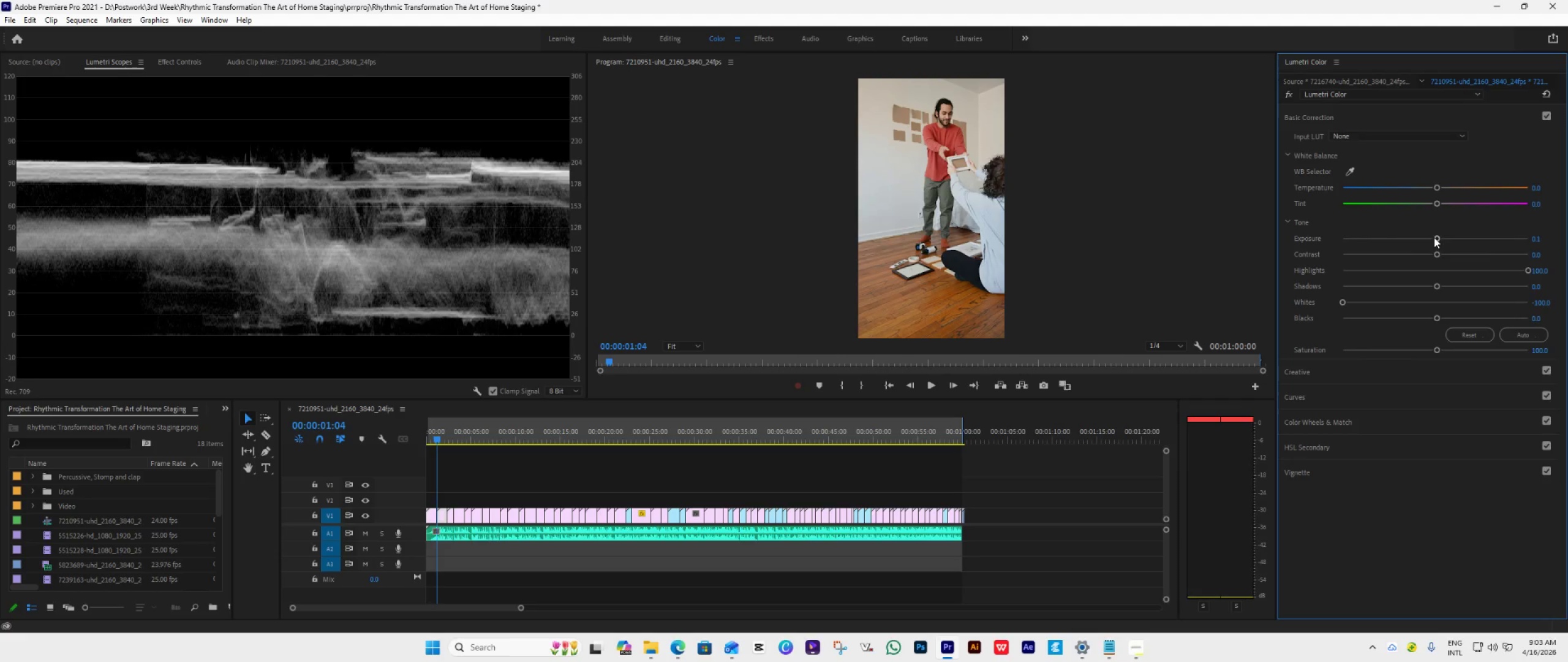 
left_click_drag(start_coordinate=[1435, 238], to_coordinate=[1445, 242])
 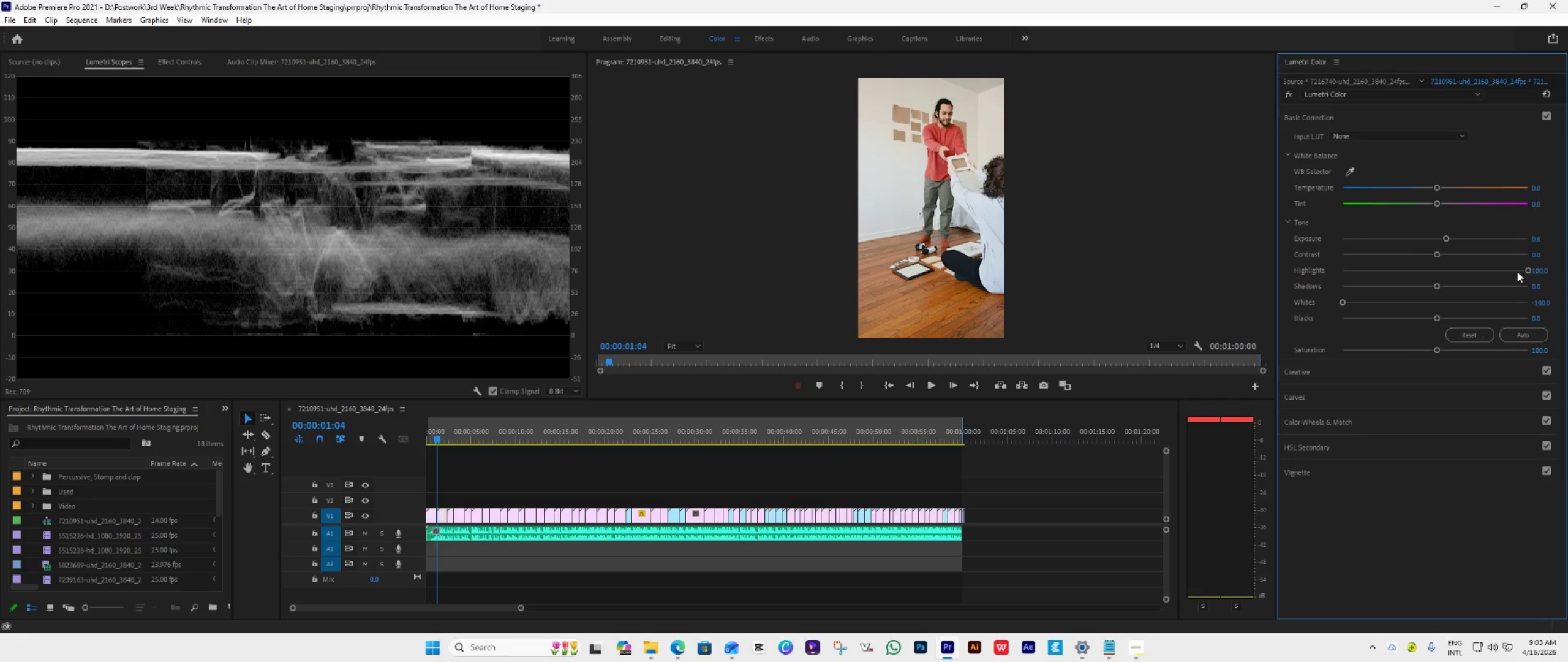 
left_click_drag(start_coordinate=[1526, 267], to_coordinate=[1518, 268])
 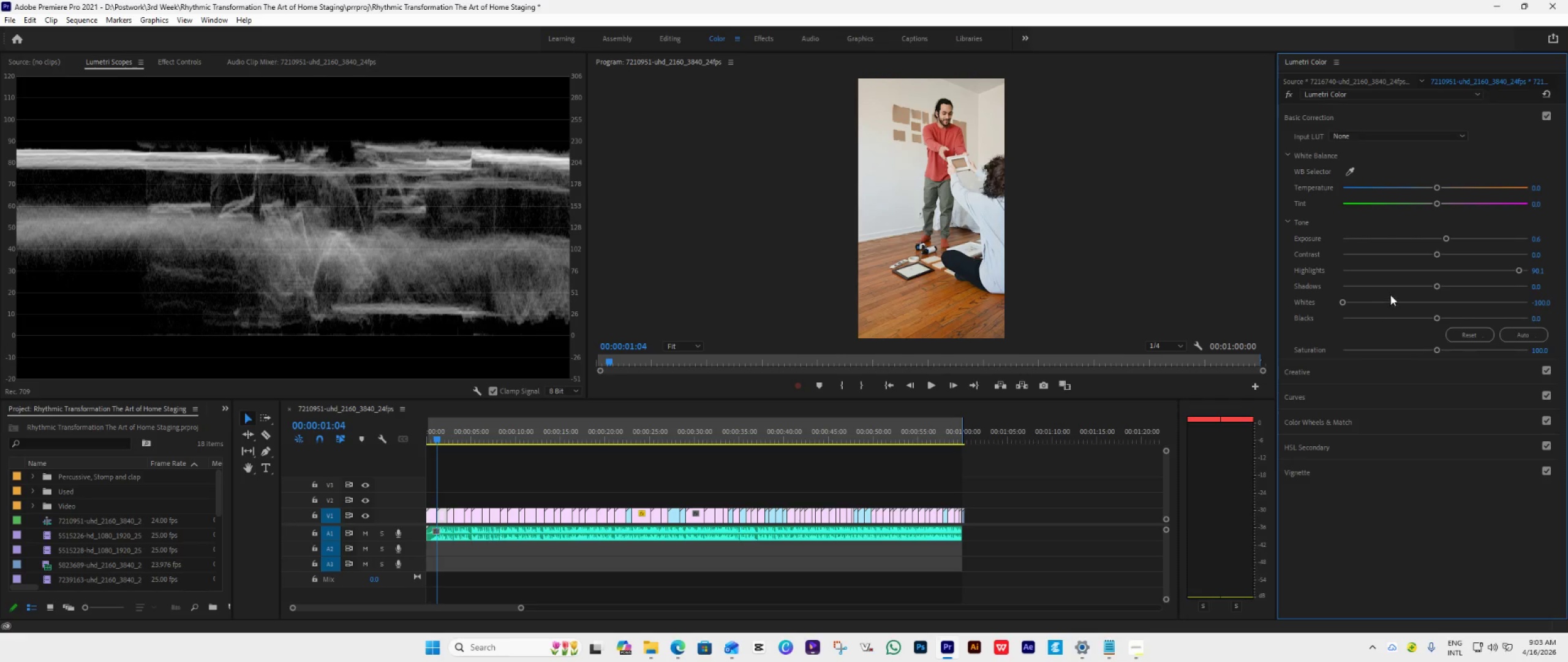 
left_click_drag(start_coordinate=[1446, 236], to_coordinate=[1444, 240])
 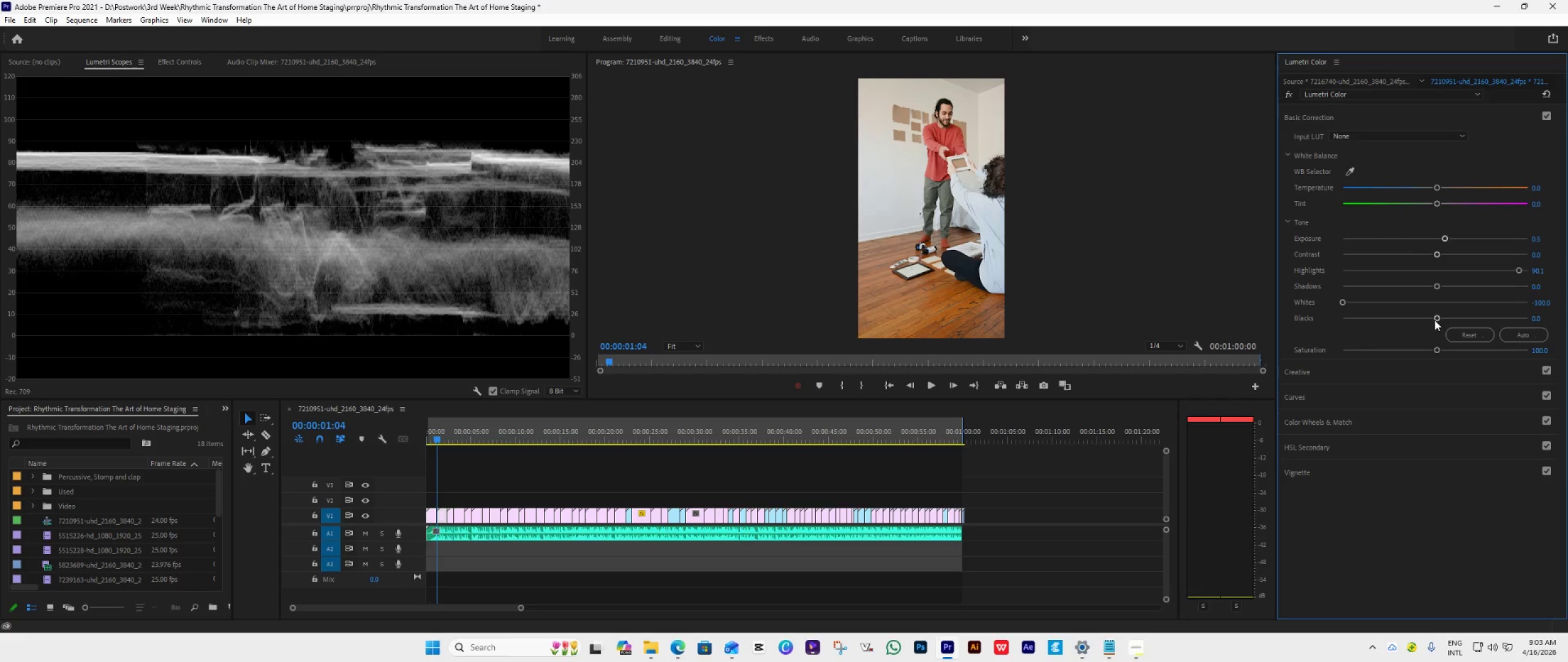 
left_click_drag(start_coordinate=[1345, 302], to_coordinate=[1322, 306])
 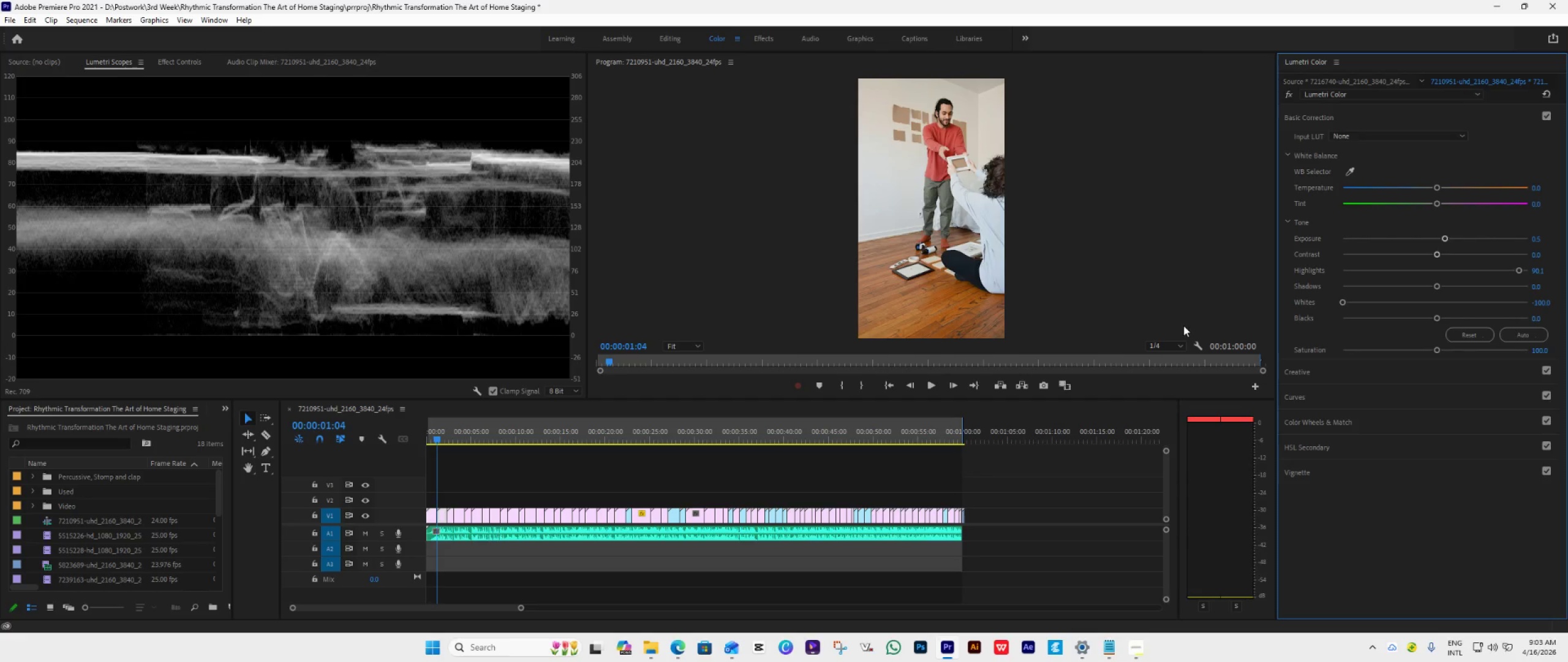 
key(ArrowDown)
 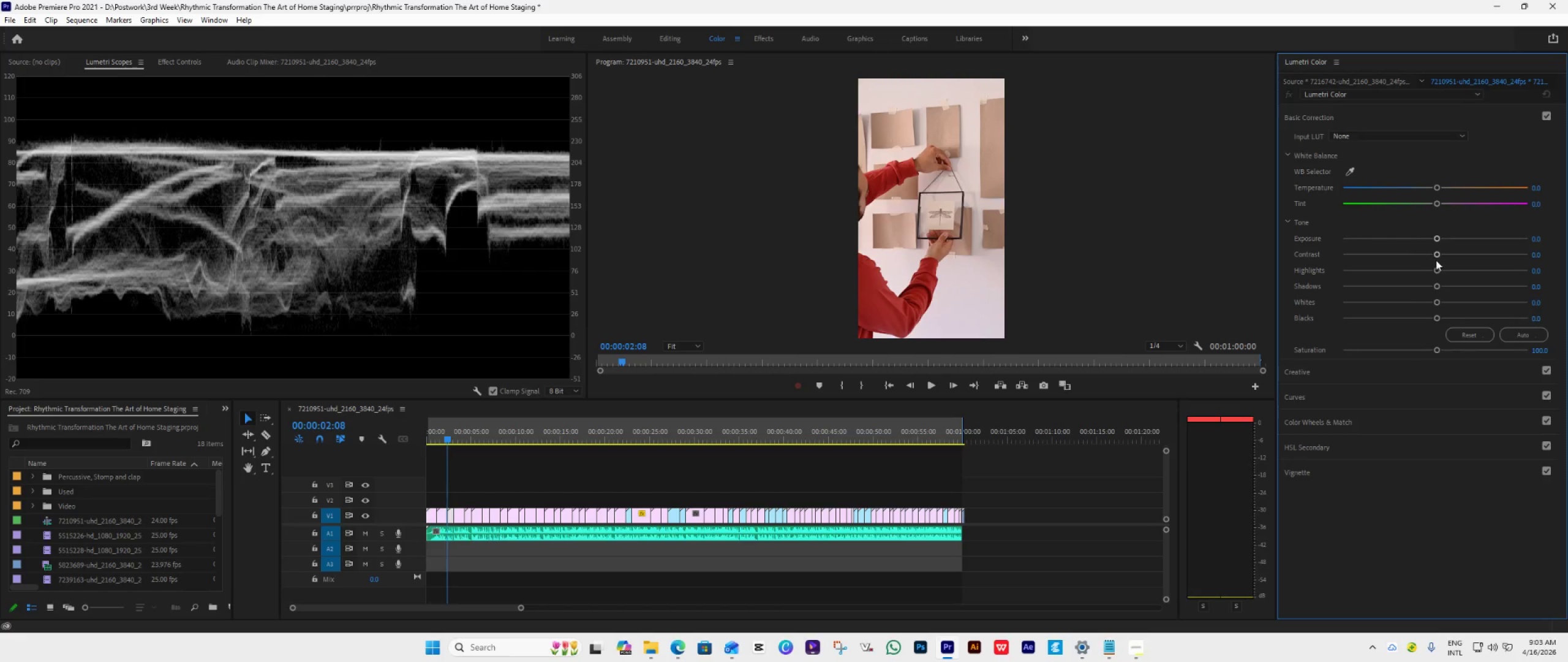 
left_click_drag(start_coordinate=[1433, 242], to_coordinate=[1427, 248])
 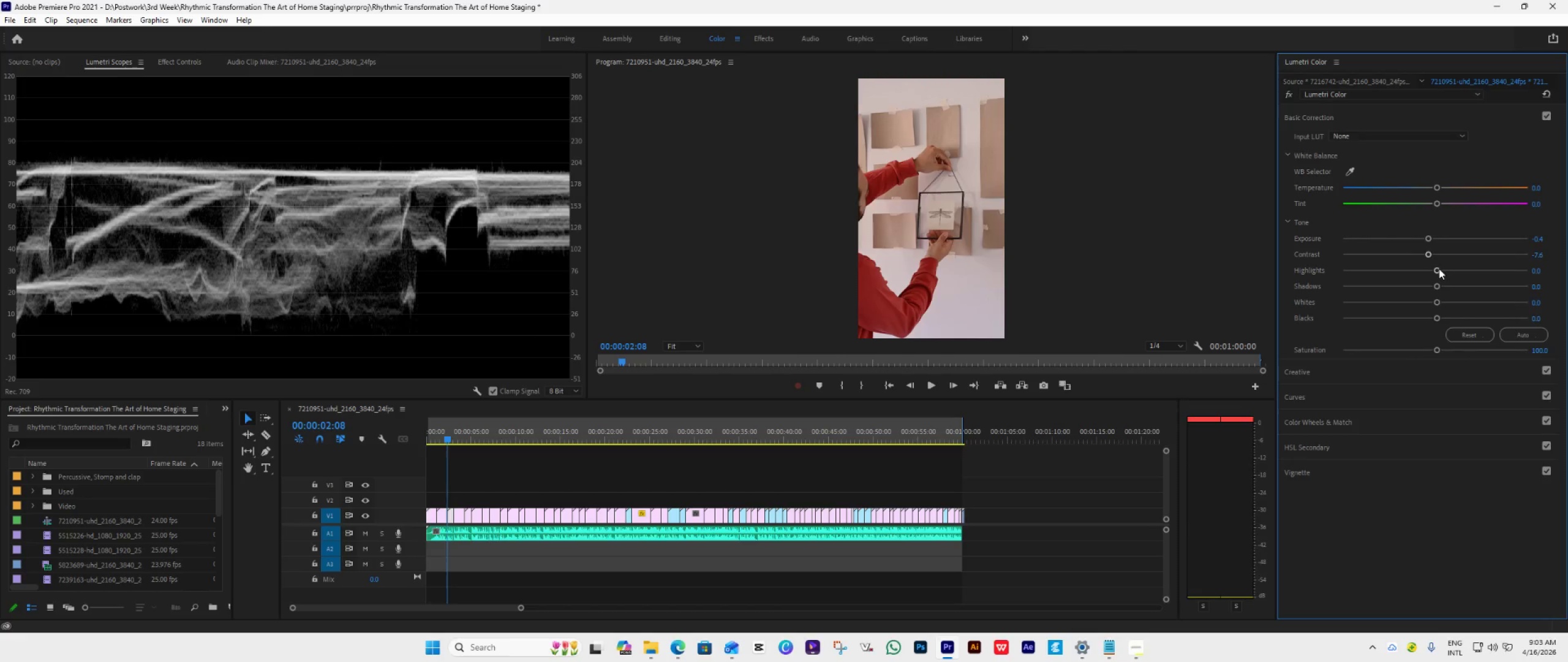 
left_click_drag(start_coordinate=[1439, 268], to_coordinate=[1522, 312])
 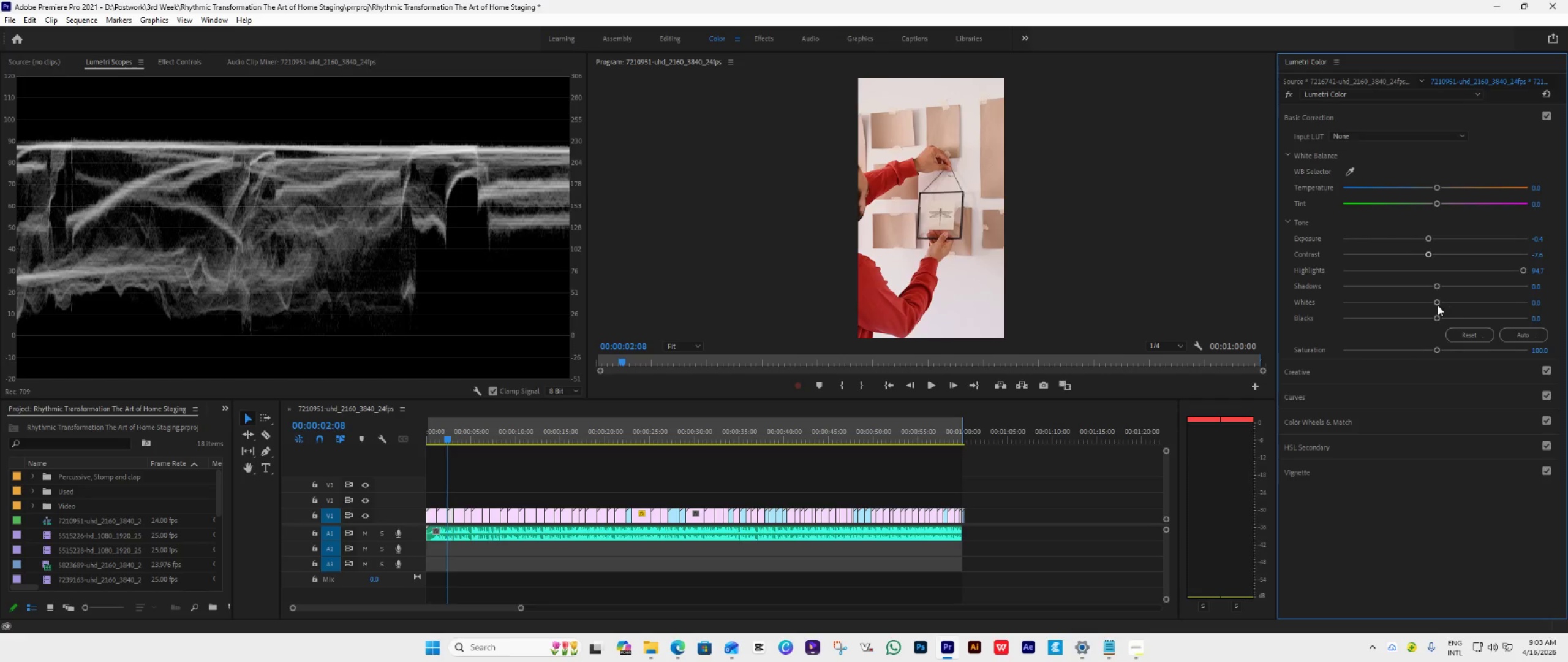 
left_click_drag(start_coordinate=[1434, 303], to_coordinate=[1253, 330])
 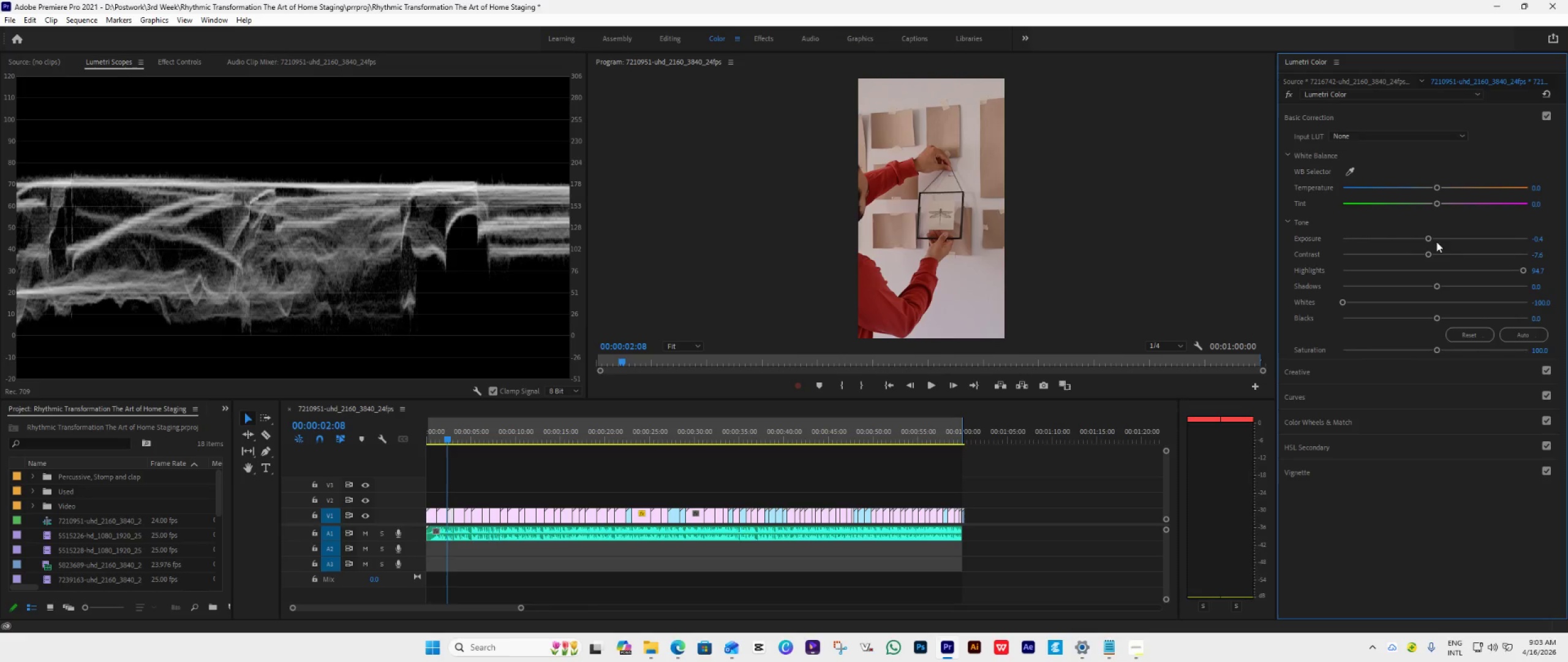 
left_click_drag(start_coordinate=[1430, 237], to_coordinate=[1450, 248])
 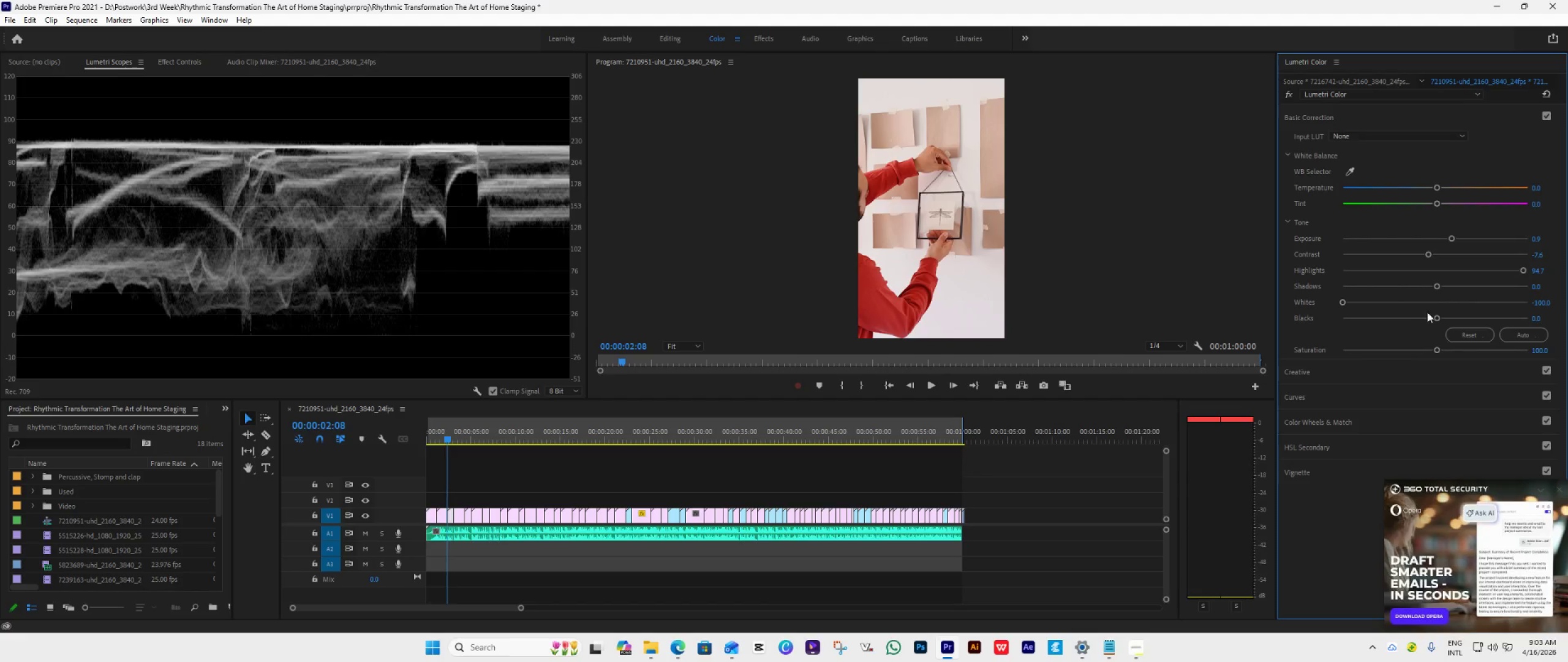 
left_click_drag(start_coordinate=[1433, 316], to_coordinate=[1432, 324])
 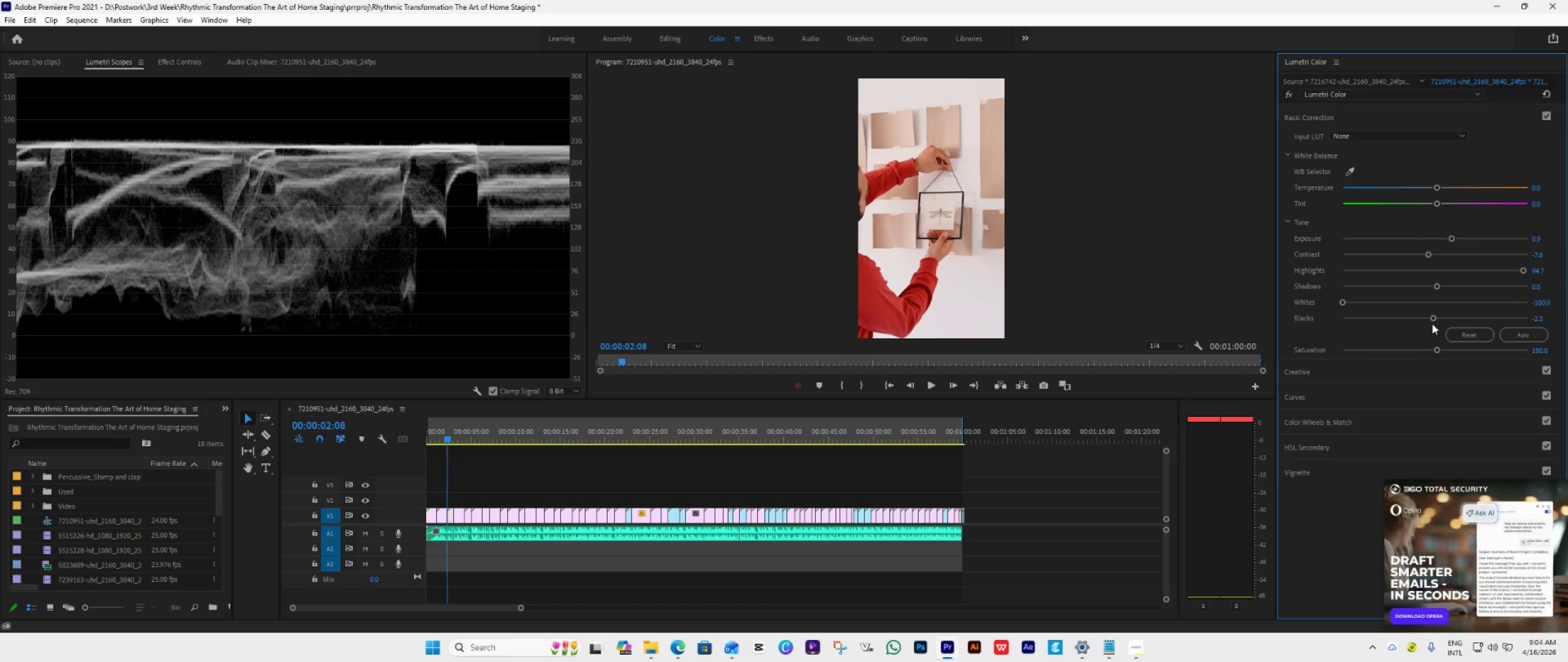 
left_click([1432, 324])
 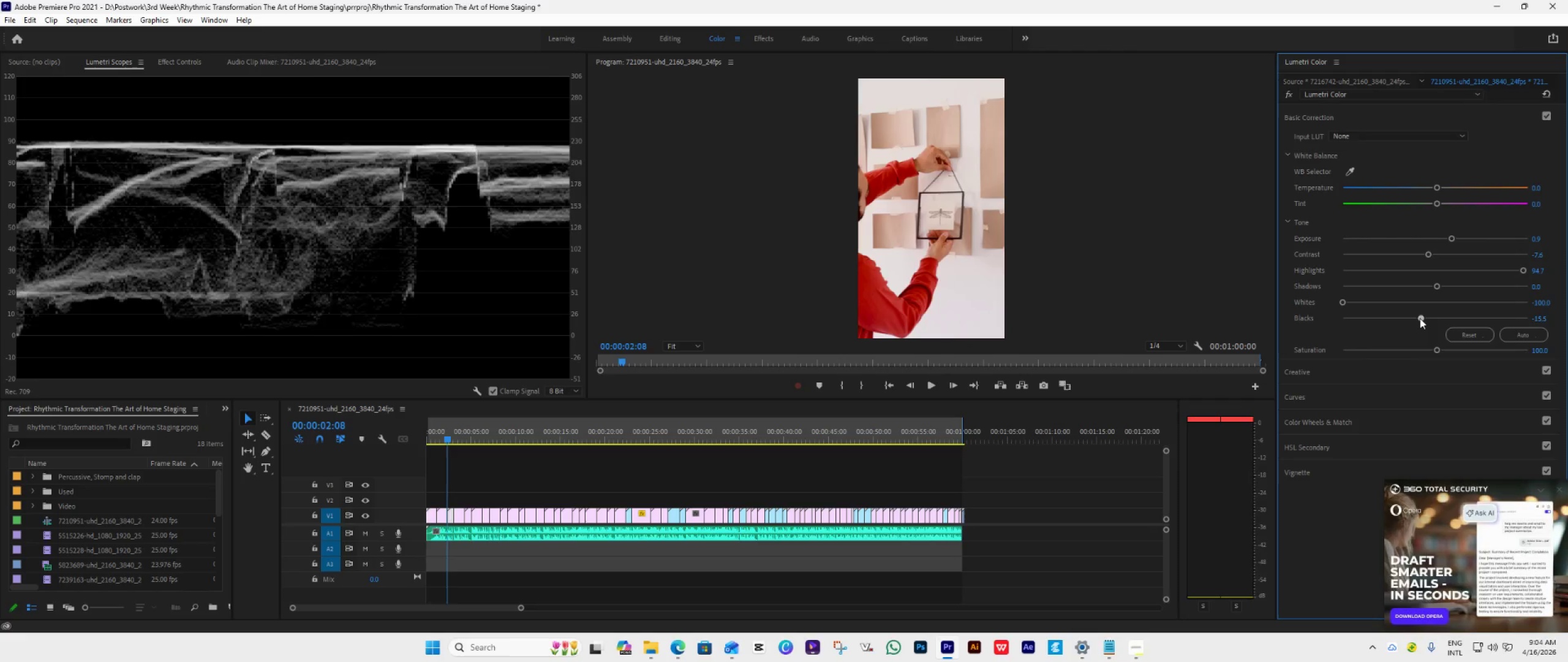 
double_click([1420, 318])
 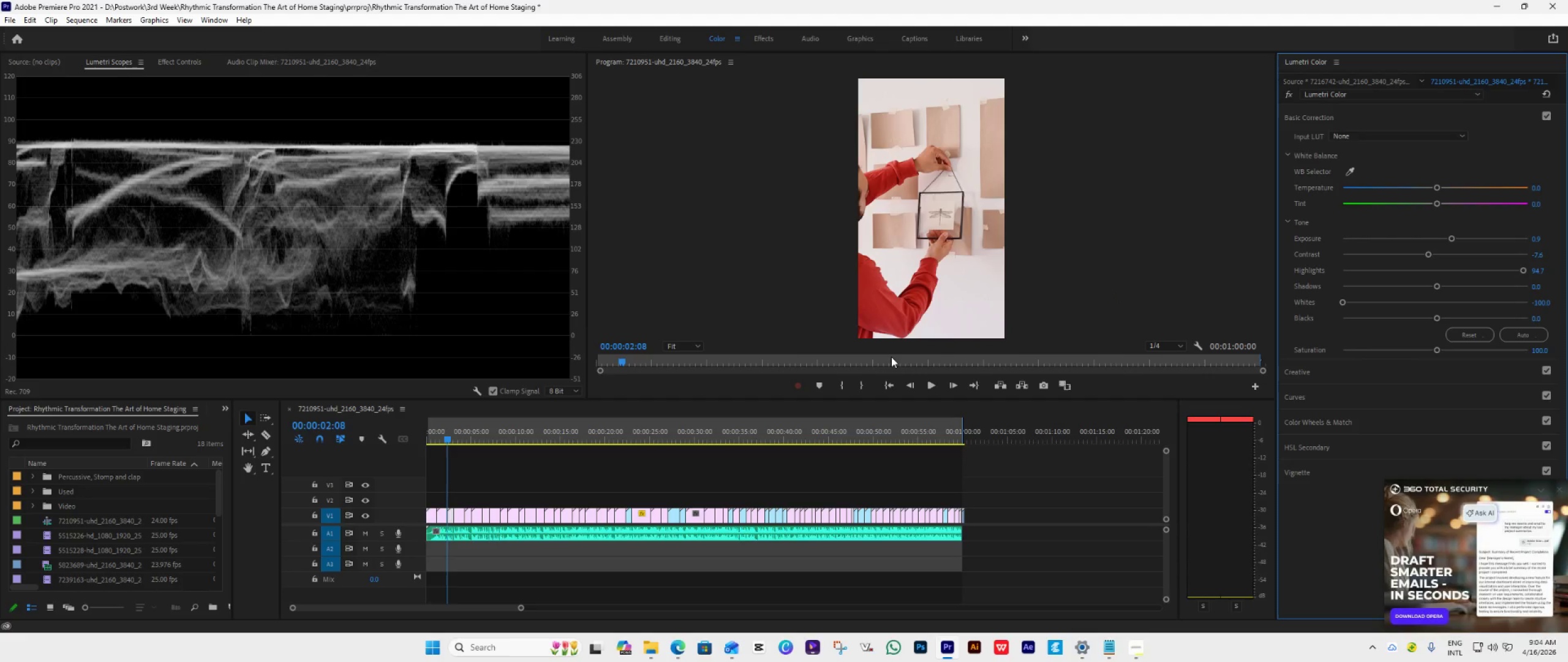 
wait(5.37)
 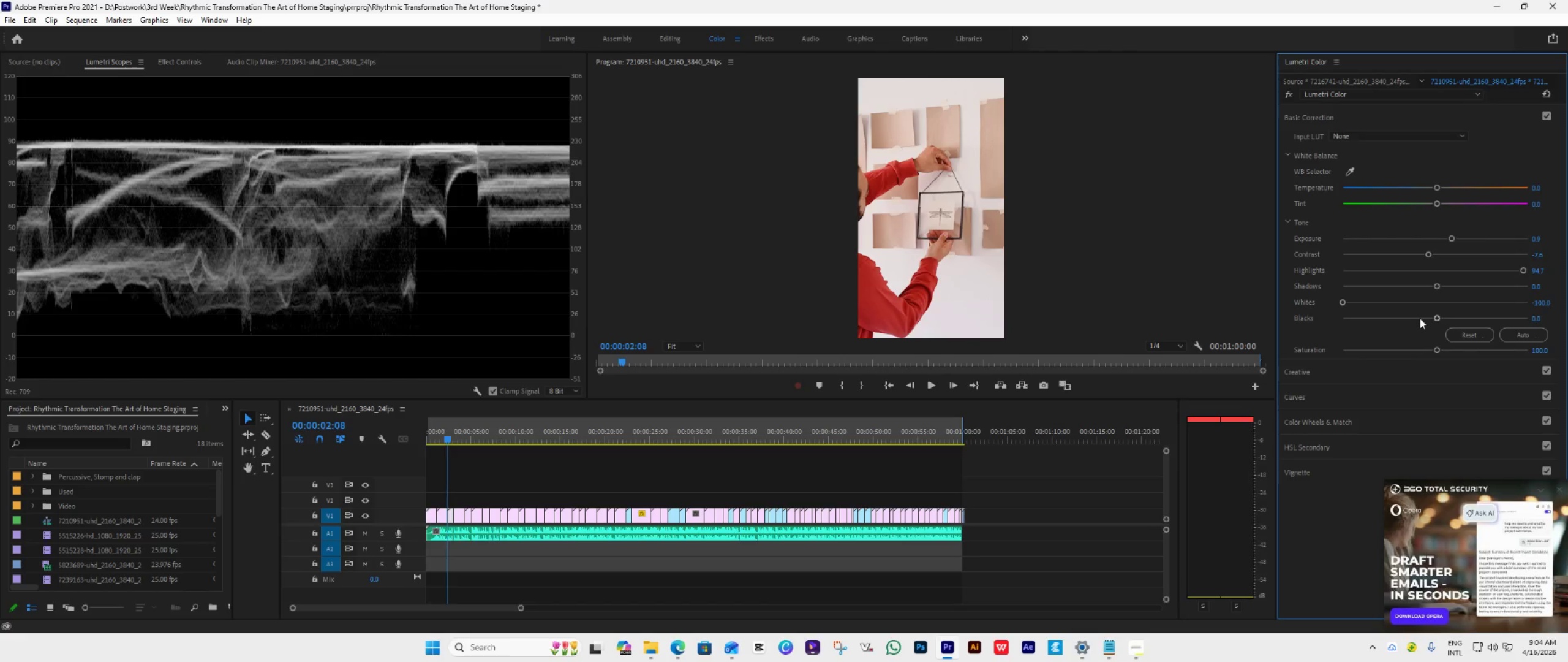 
key(ArrowDown)
 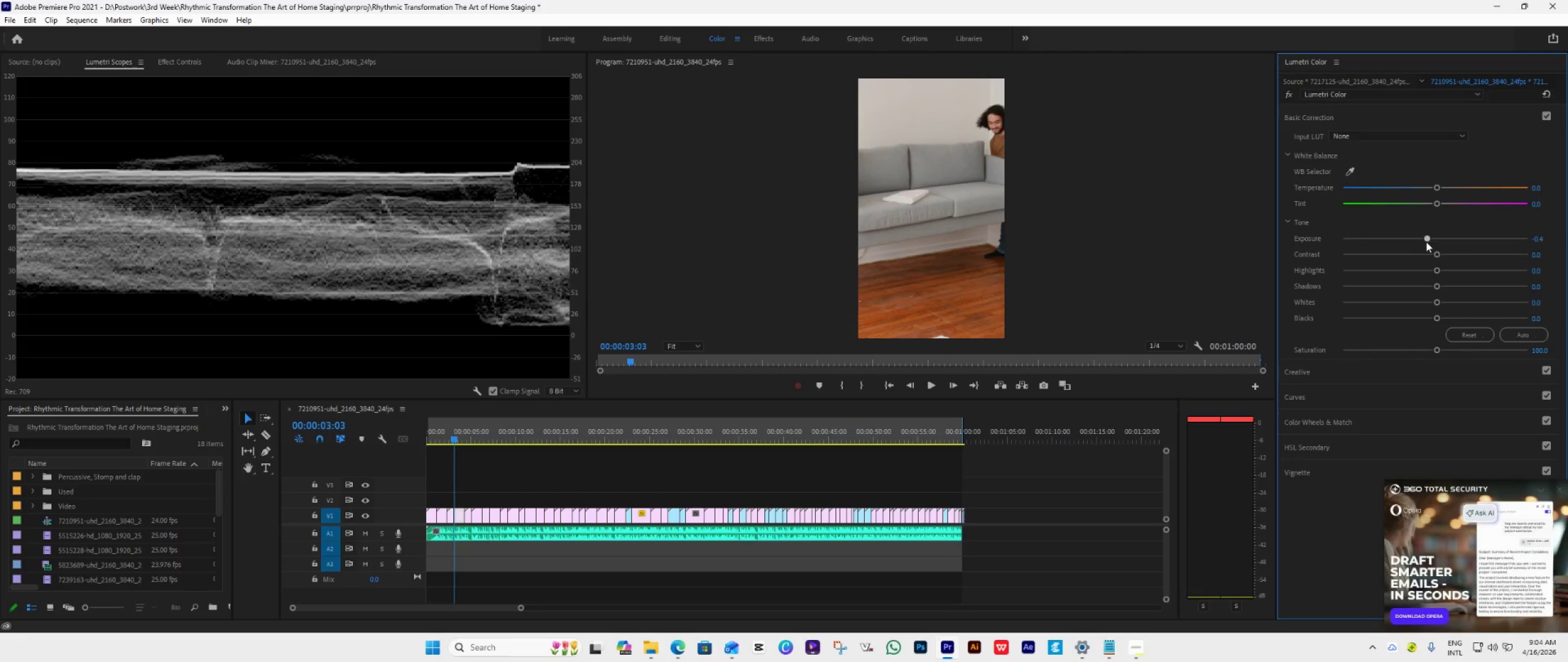 
wait(5.65)
 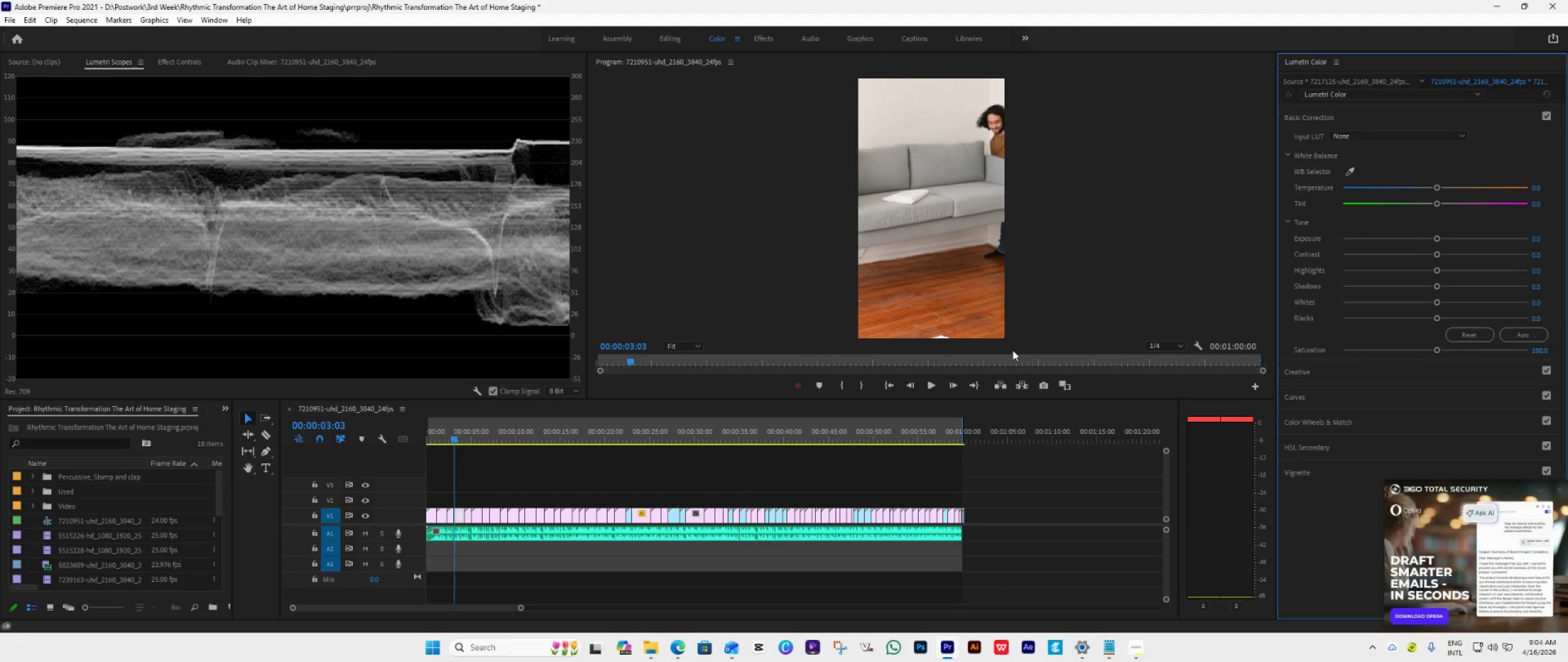 
left_click_drag(start_coordinate=[1436, 302], to_coordinate=[1306, 309])
 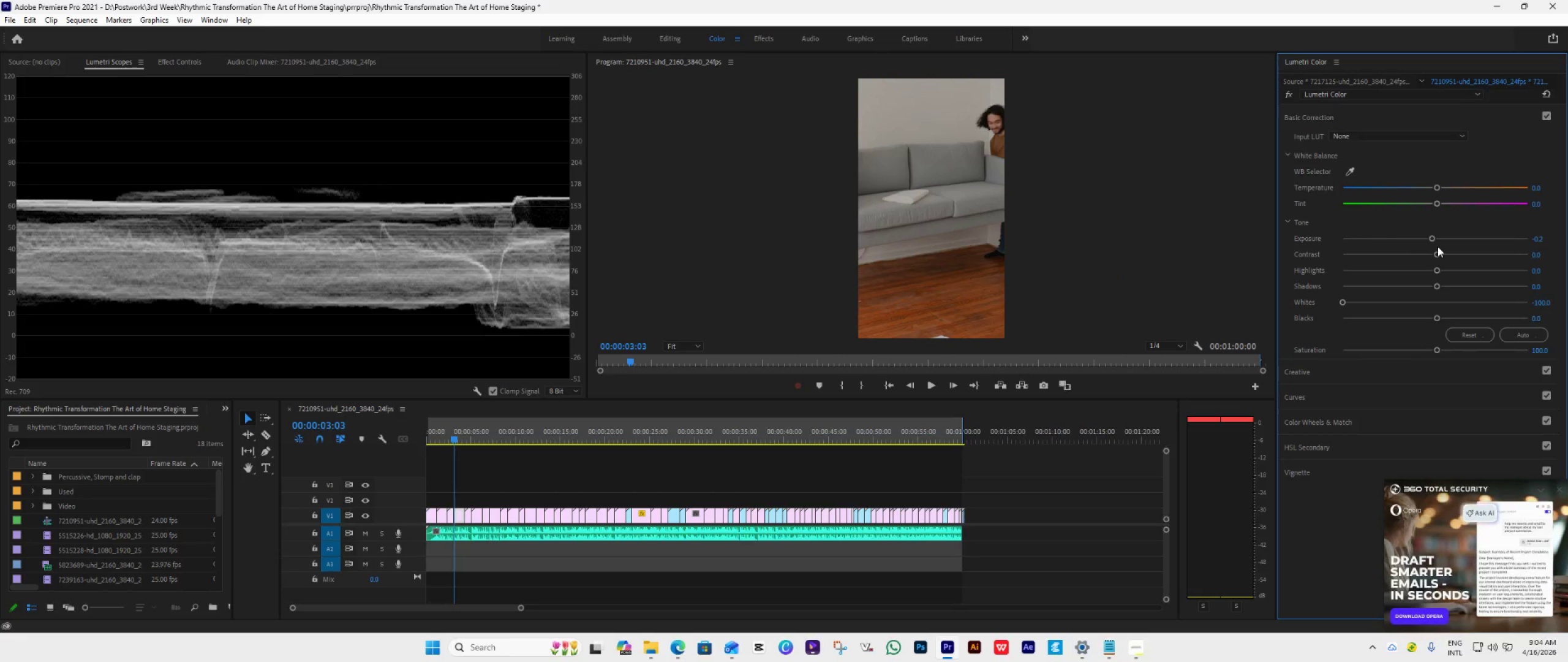 
left_click_drag(start_coordinate=[1435, 237], to_coordinate=[1449, 242])
 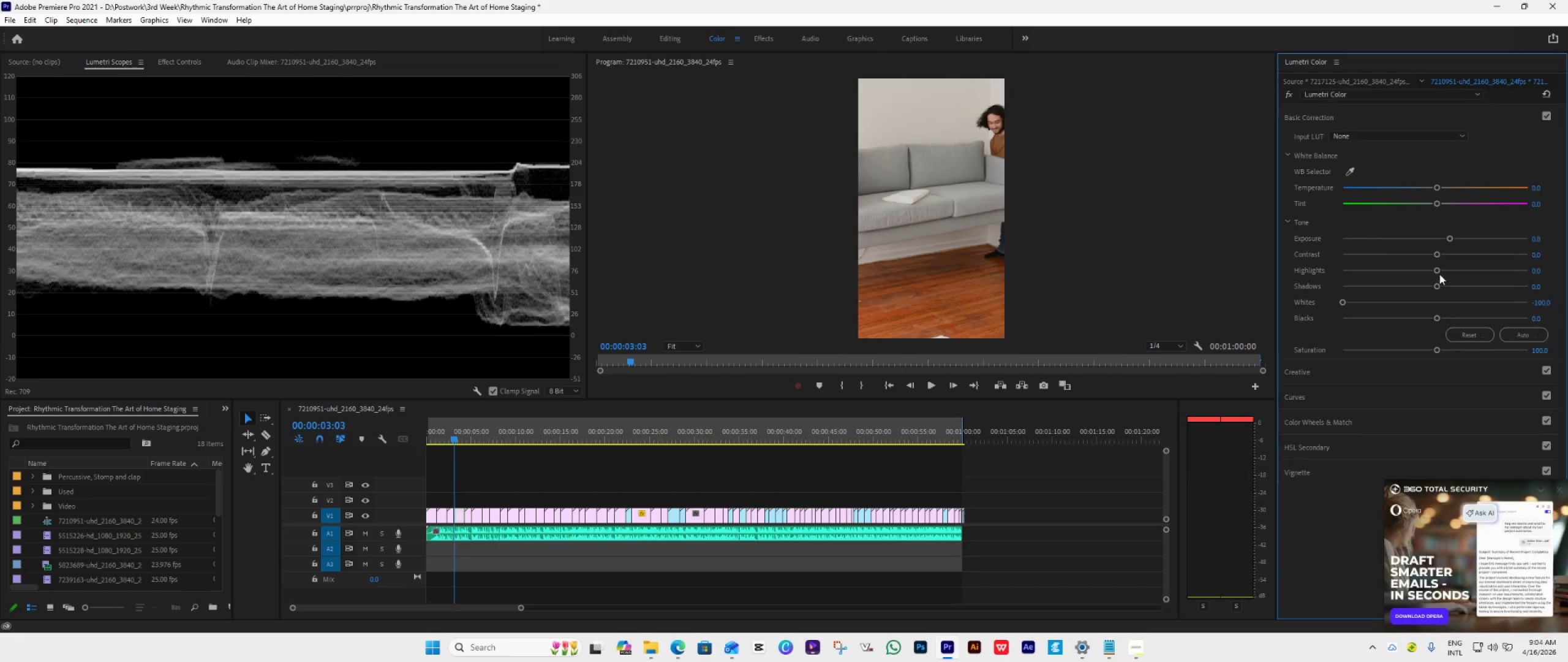 
left_click_drag(start_coordinate=[1439, 270], to_coordinate=[1565, 282])
 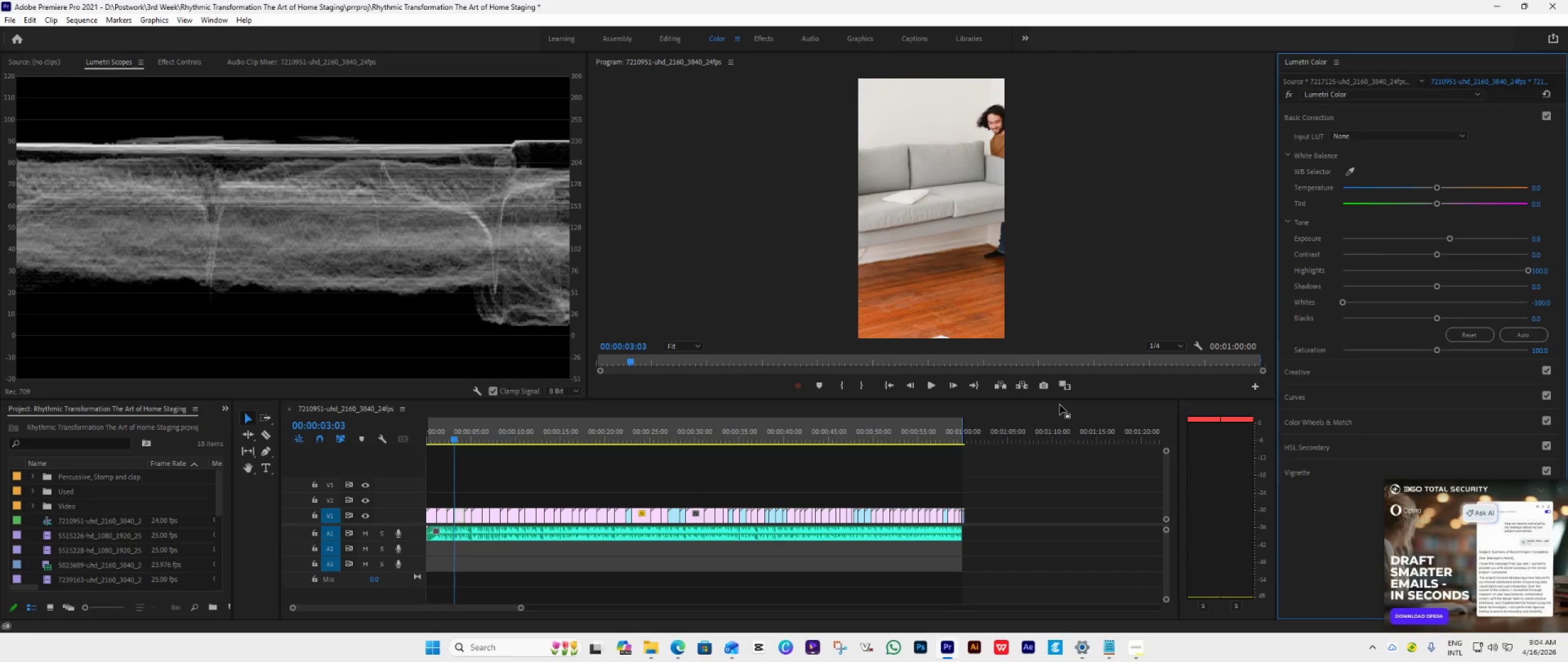 
key(ArrowDown)
 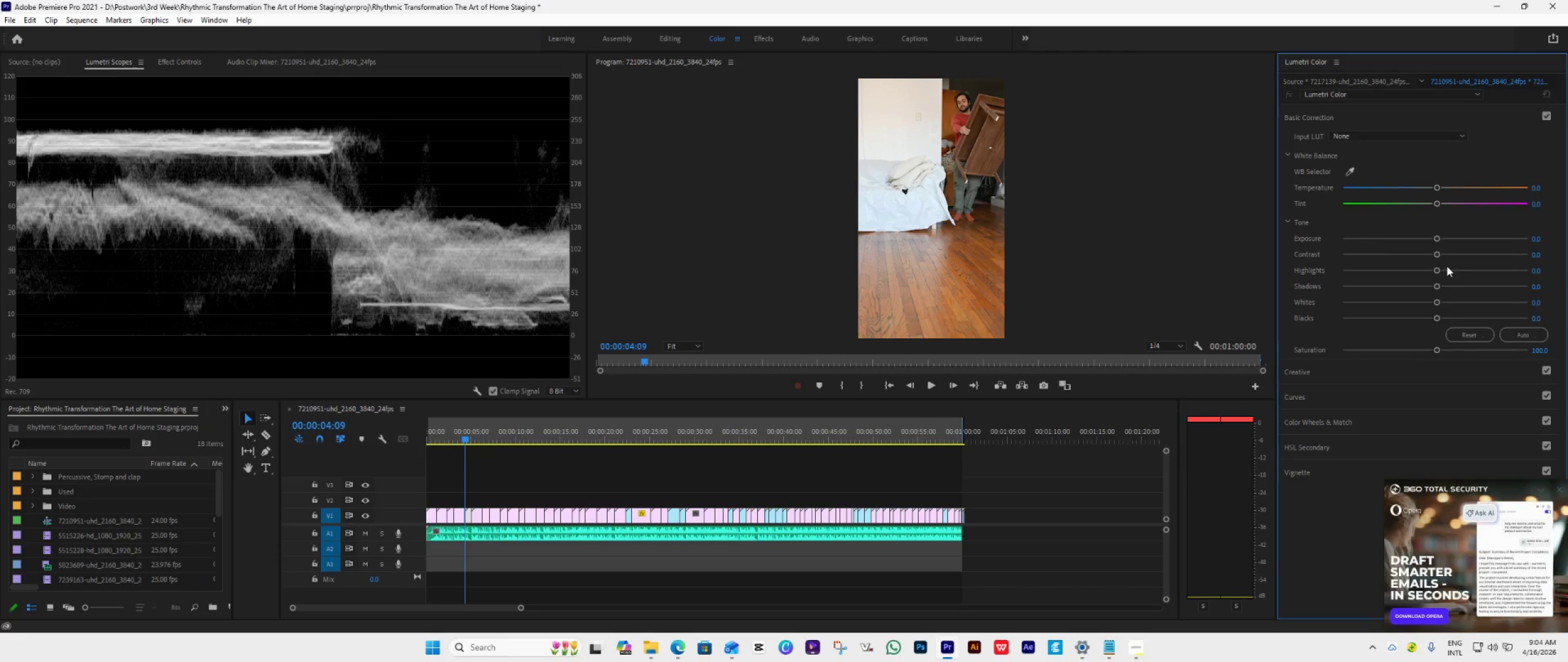 
left_click_drag(start_coordinate=[1439, 237], to_coordinate=[1417, 254])
 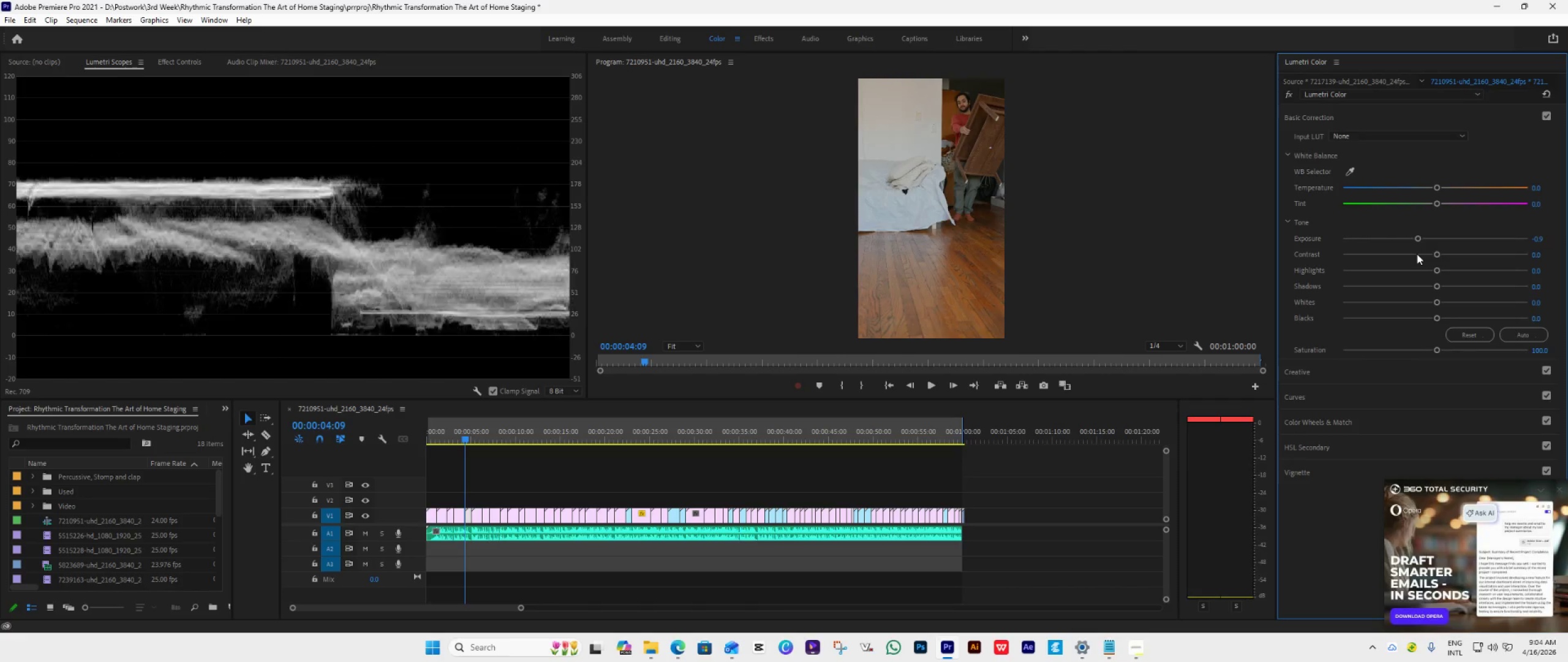 
left_click([1417, 254])
 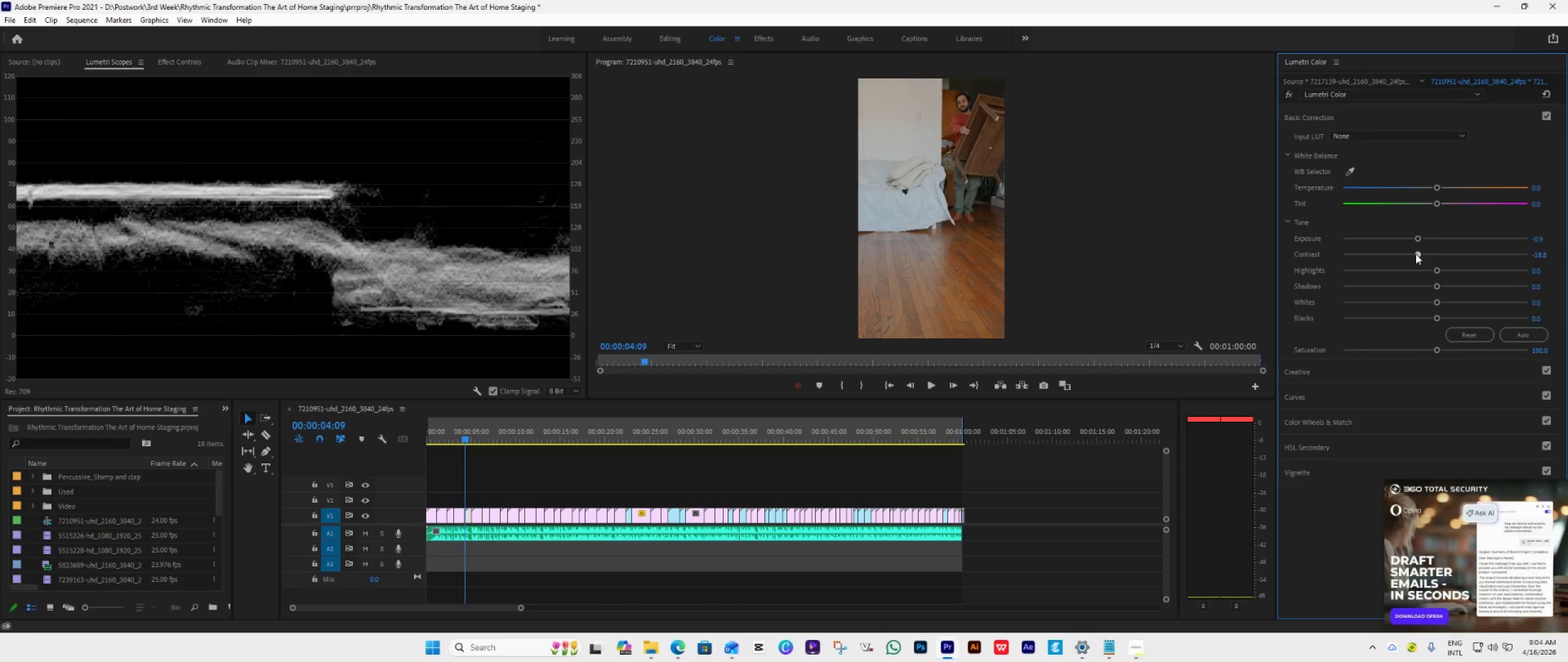 
left_click_drag(start_coordinate=[1415, 254], to_coordinate=[1411, 255])
 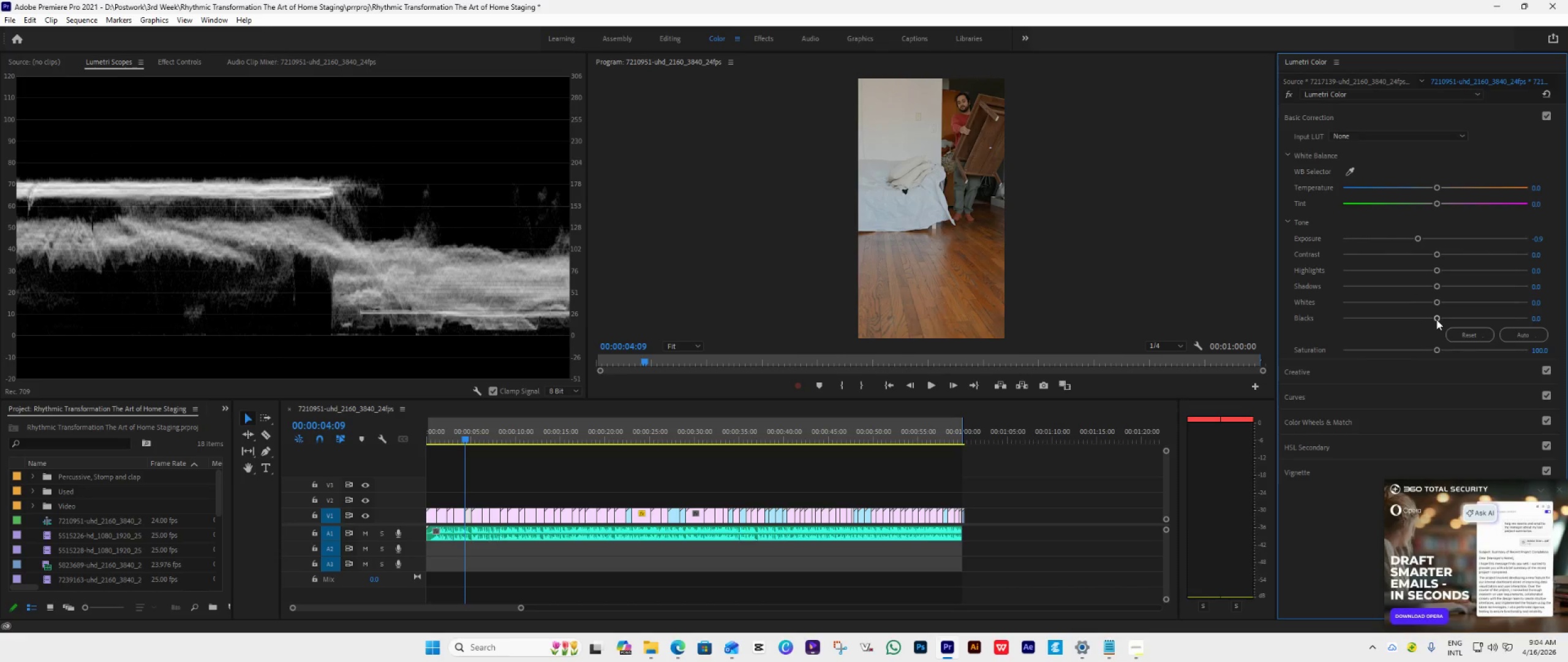 
left_click_drag(start_coordinate=[1433, 302], to_coordinate=[1245, 318])
 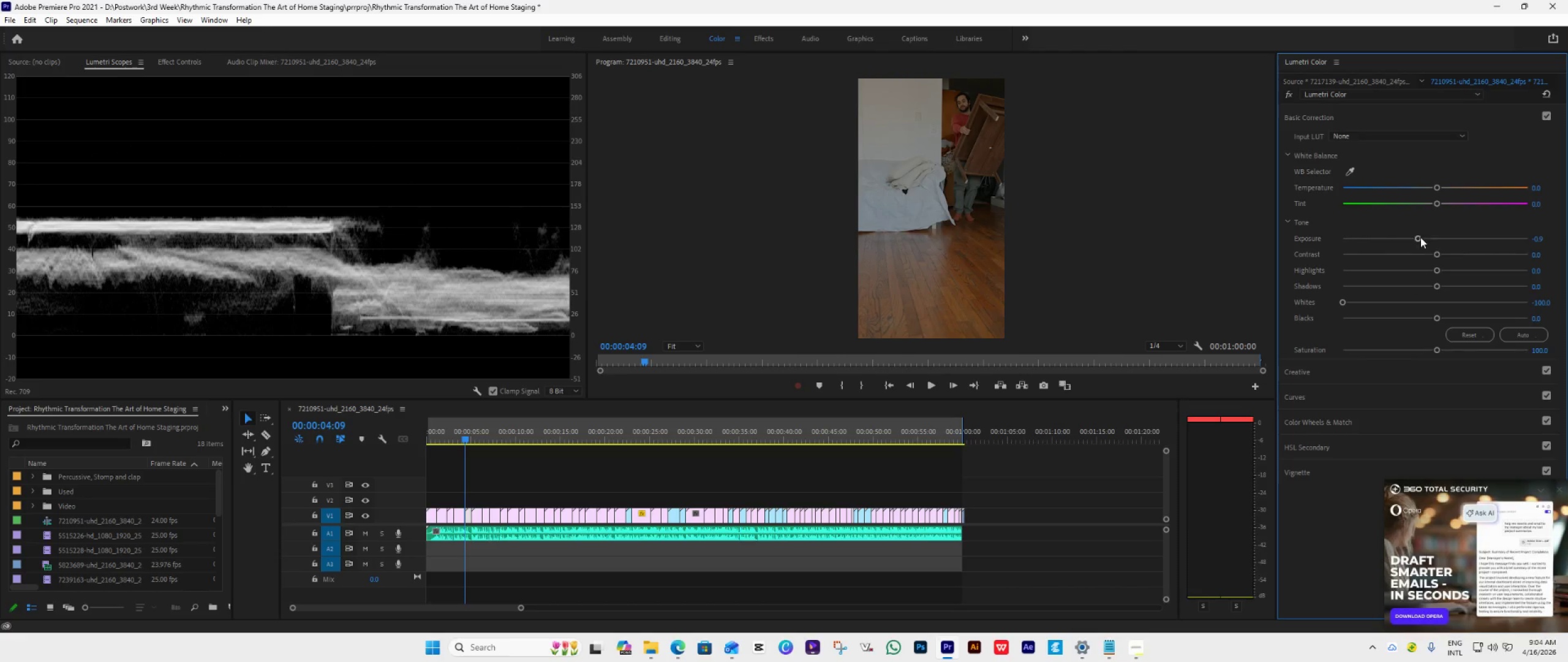 
left_click_drag(start_coordinate=[1419, 234], to_coordinate=[1447, 261])
 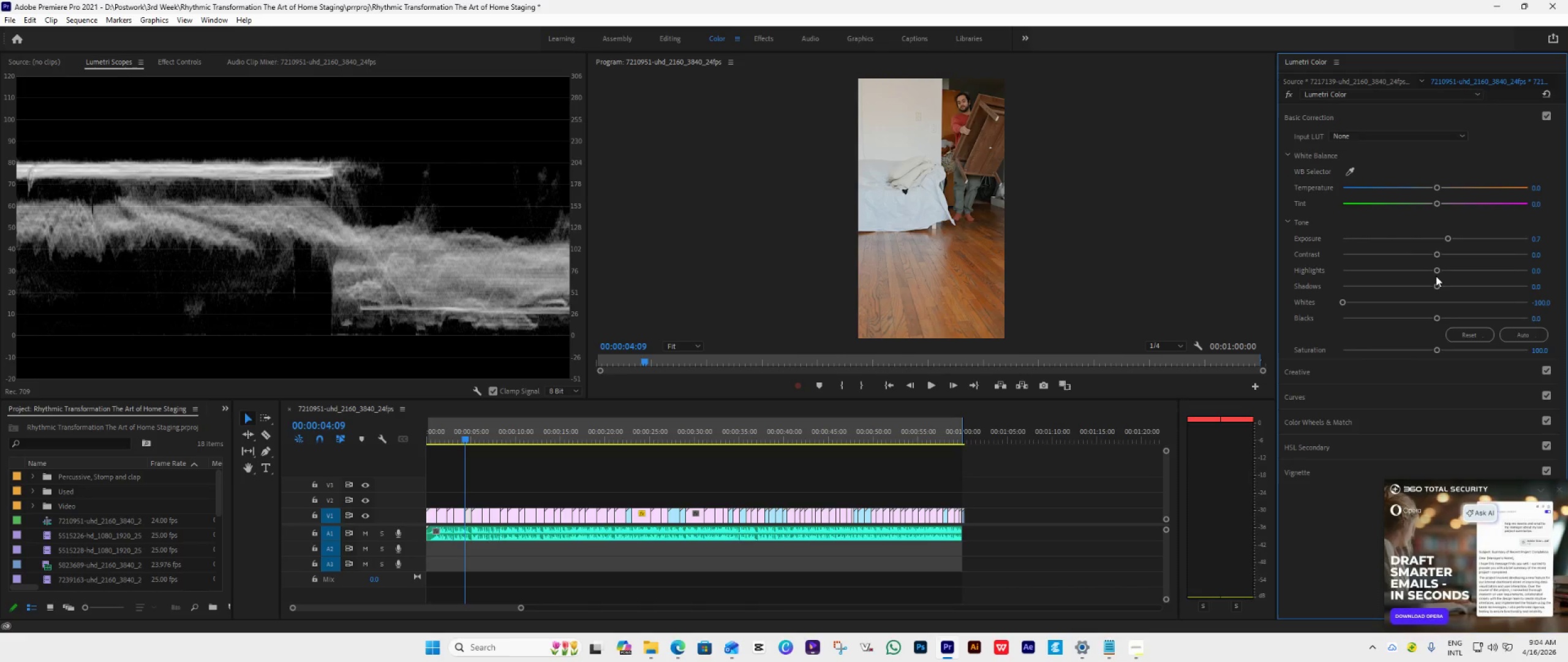 
left_click_drag(start_coordinate=[1435, 268], to_coordinate=[1510, 276])
 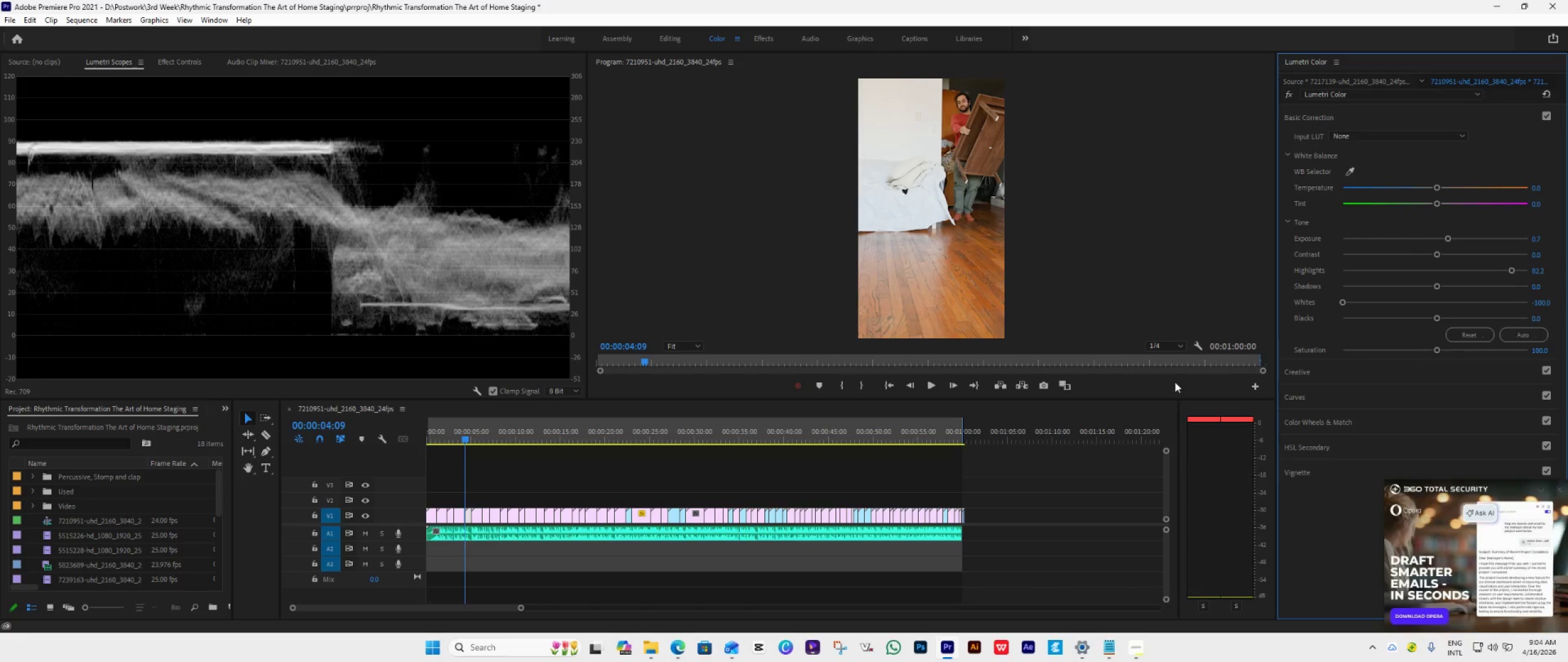 
key(ArrowDown)
 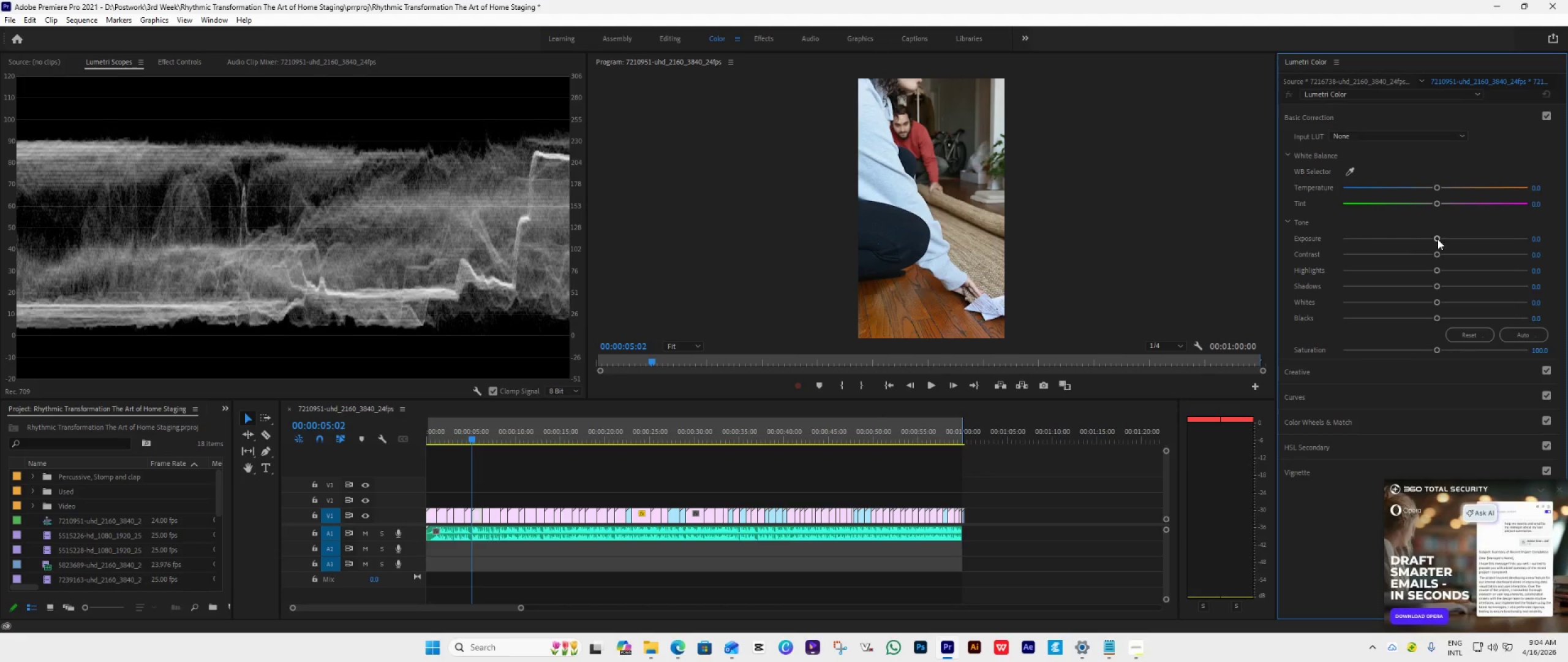 
left_click_drag(start_coordinate=[1433, 302], to_coordinate=[1225, 323])
 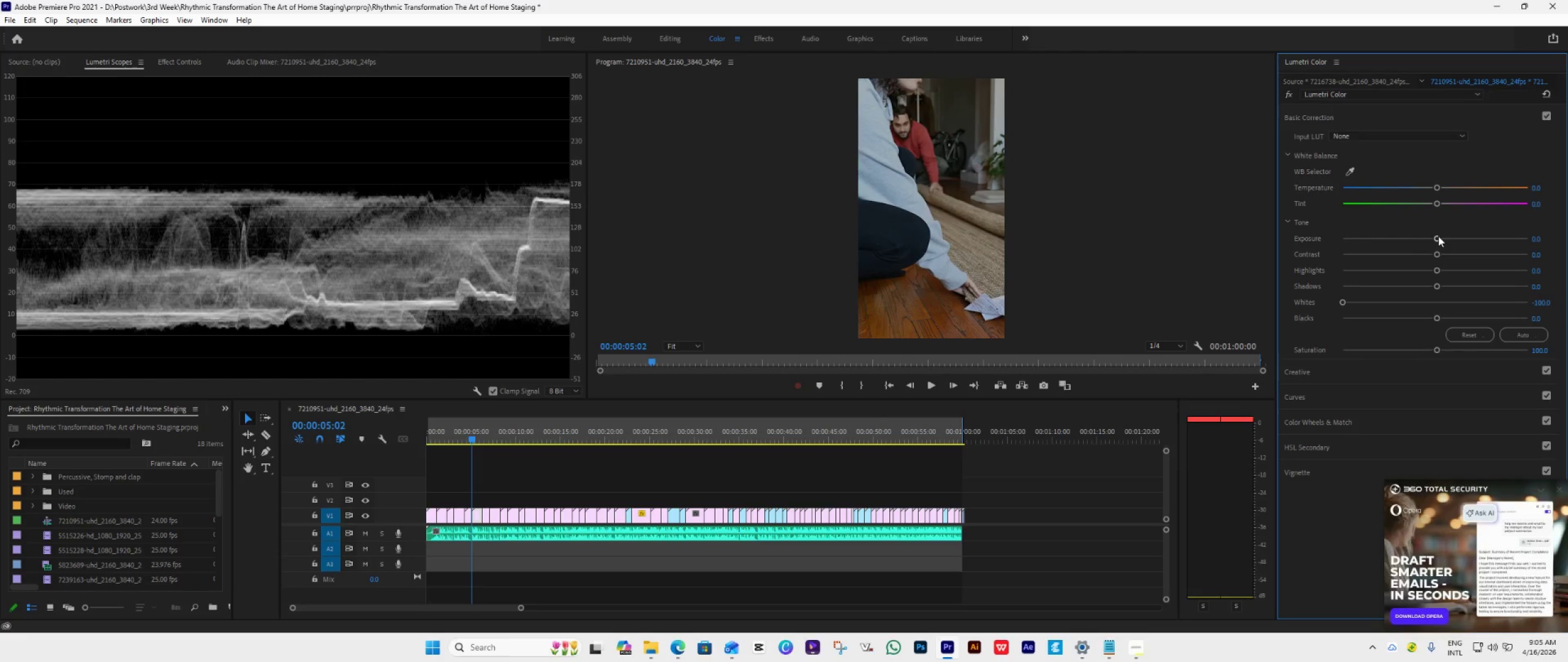 
left_click_drag(start_coordinate=[1439, 235], to_coordinate=[1449, 240])
 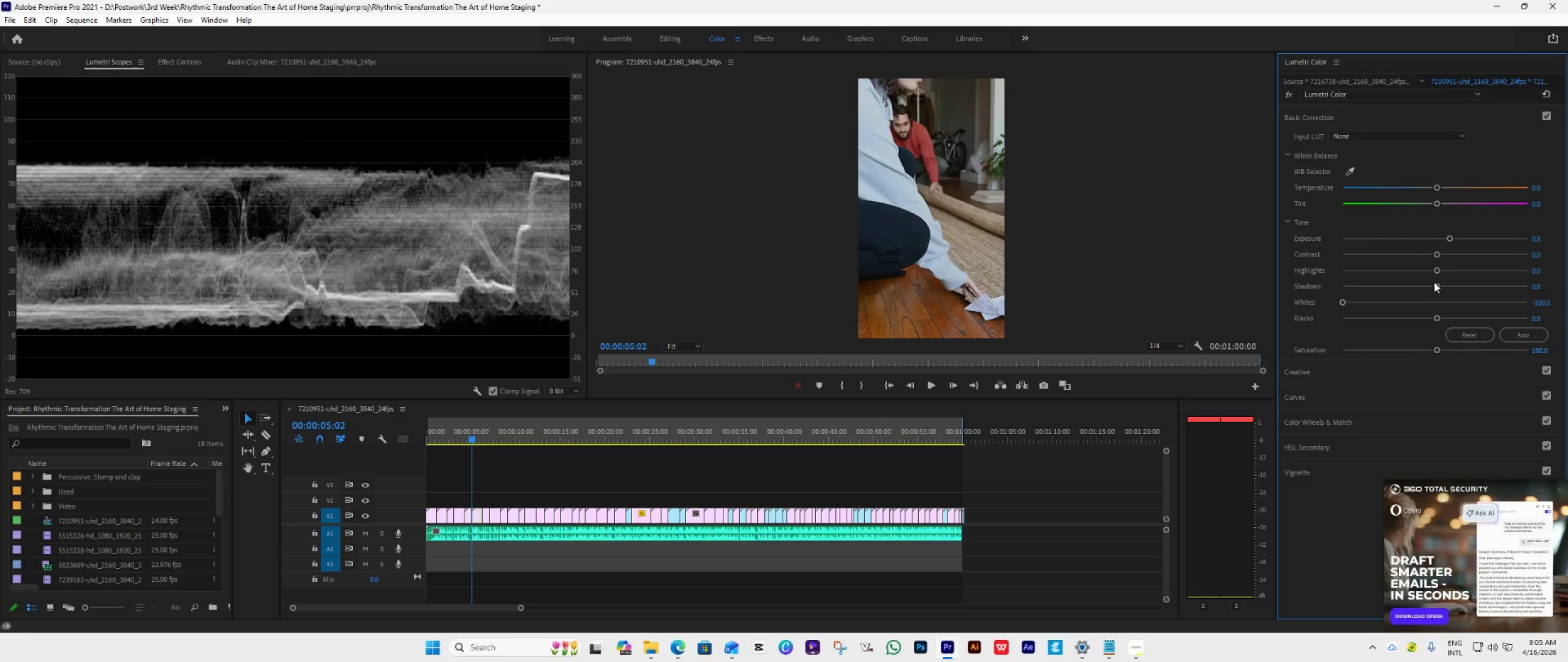 
left_click_drag(start_coordinate=[1437, 271], to_coordinate=[1537, 262])
 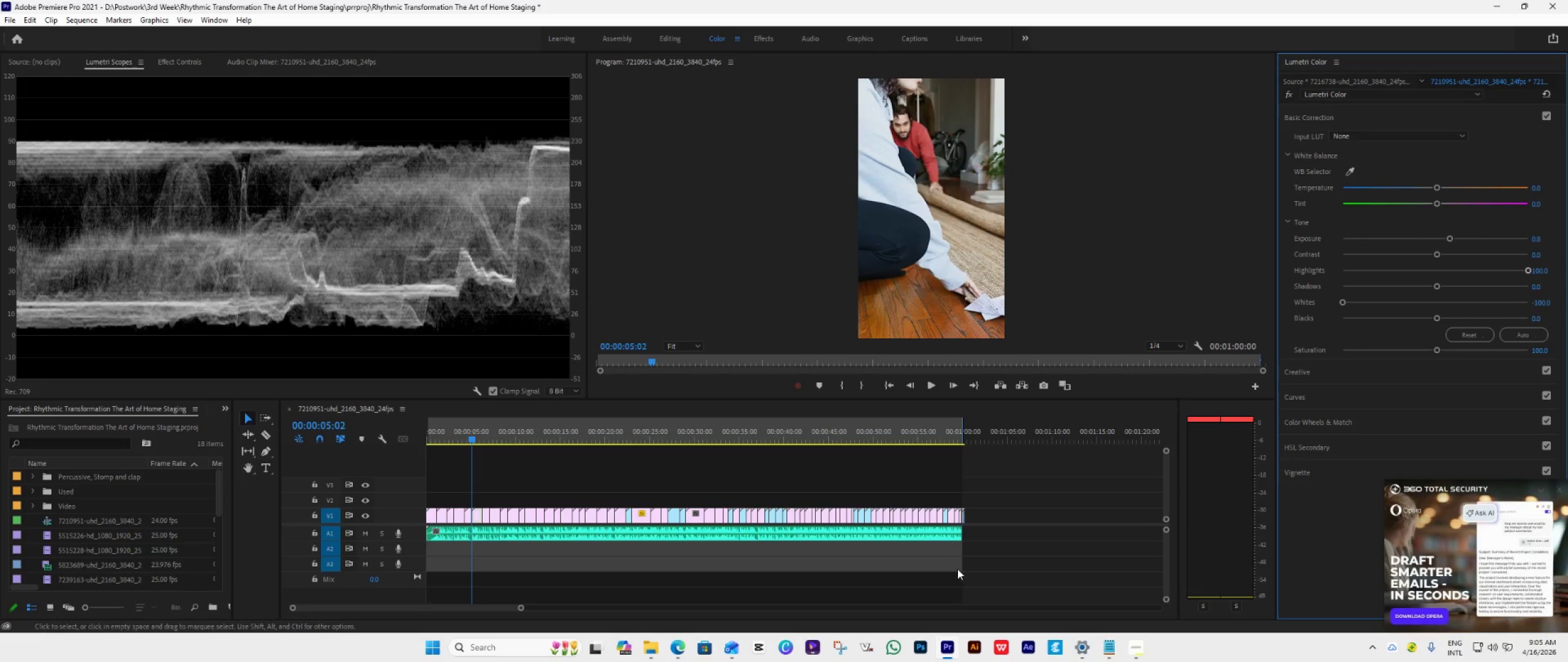 
key(ArrowDown)
 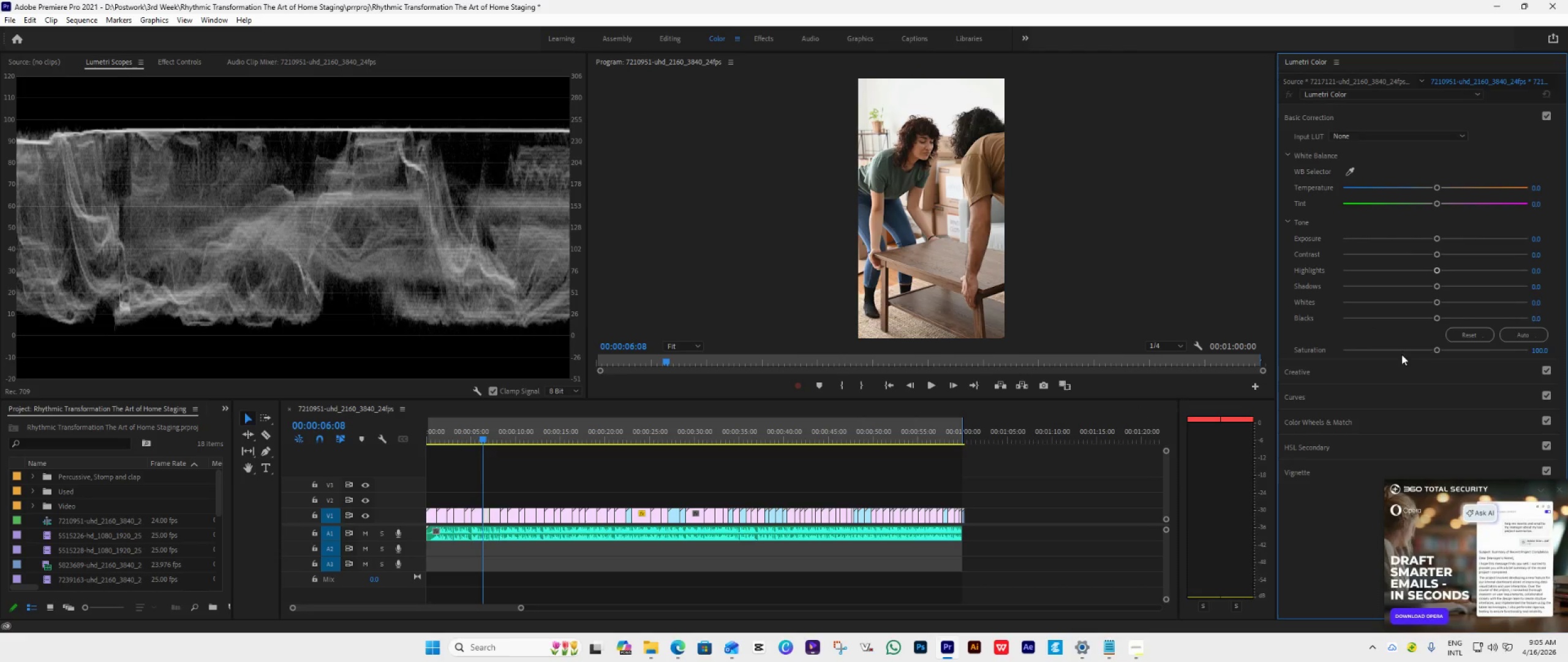 
left_click_drag(start_coordinate=[1434, 297], to_coordinate=[1242, 334])
 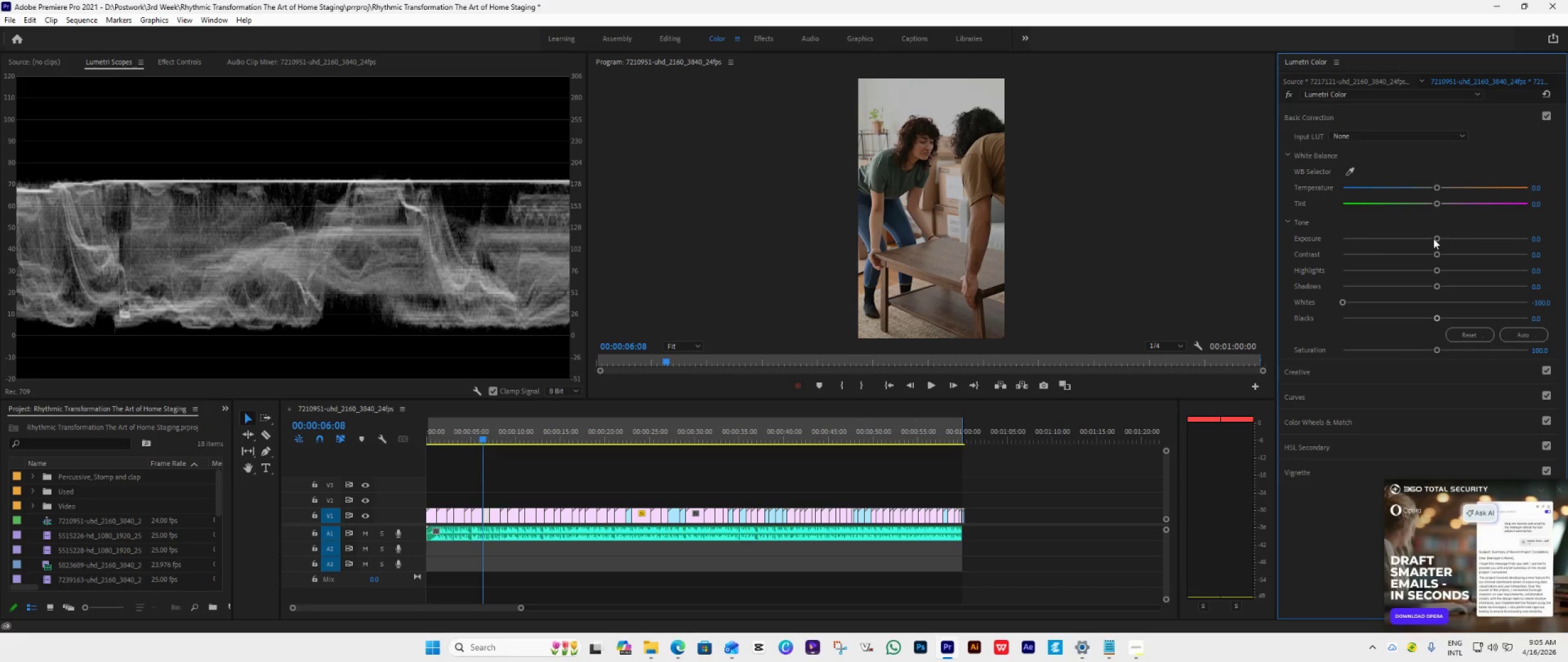 
left_click_drag(start_coordinate=[1433, 238], to_coordinate=[1444, 246])
 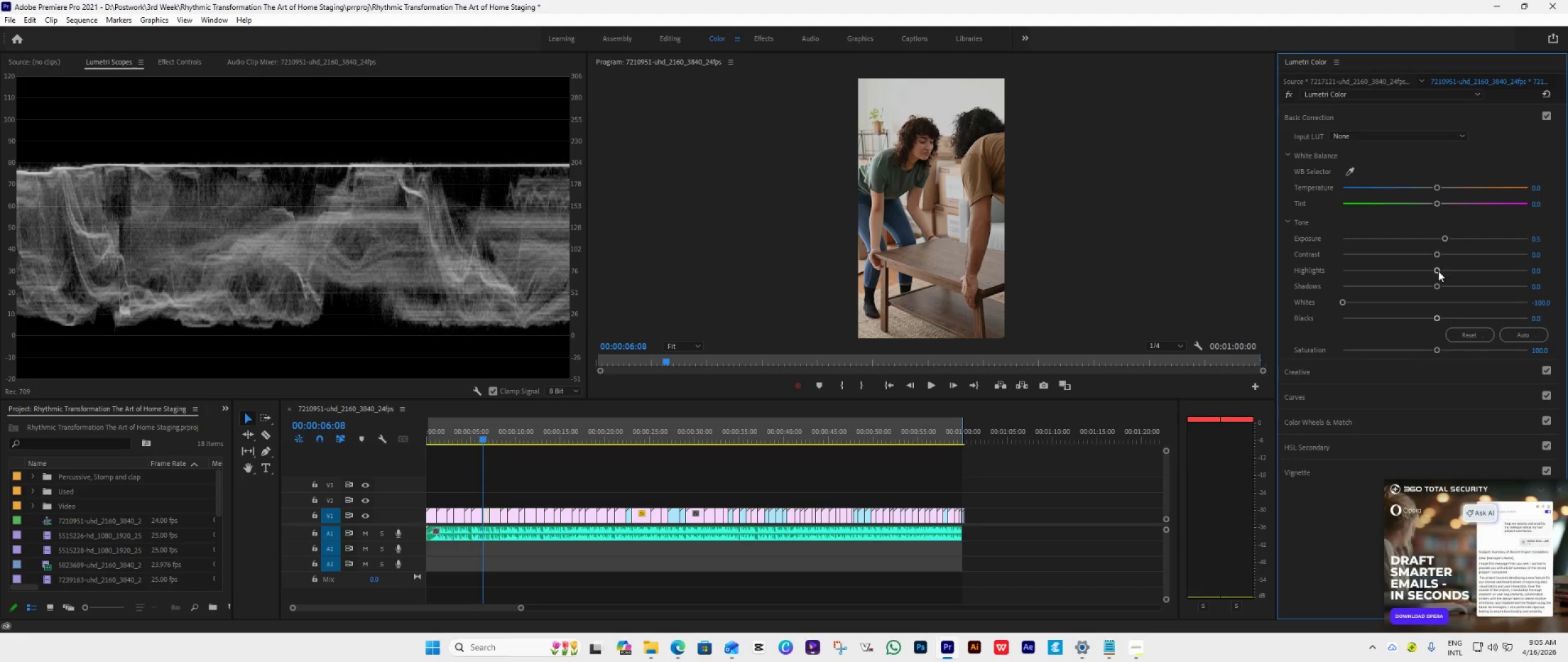 
left_click_drag(start_coordinate=[1436, 270], to_coordinate=[1516, 284])
 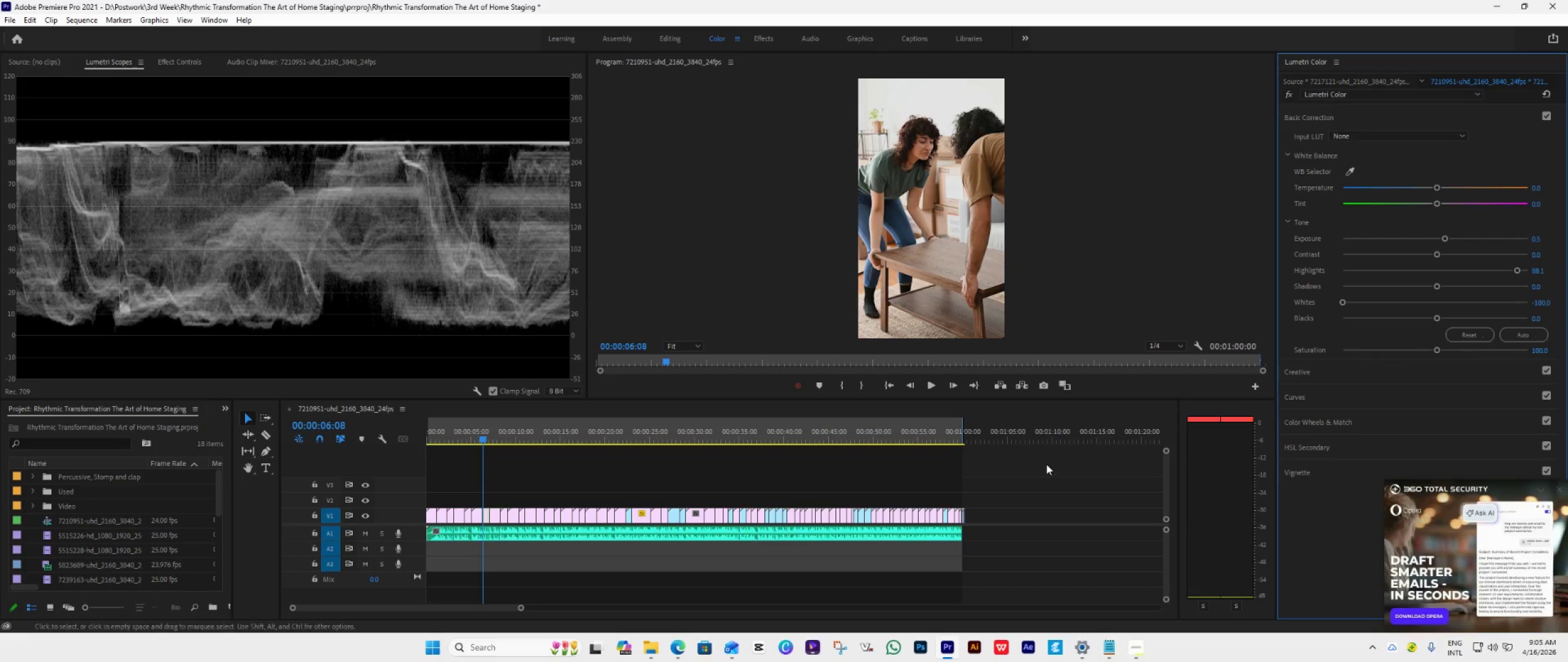 
key(ArrowDown)
 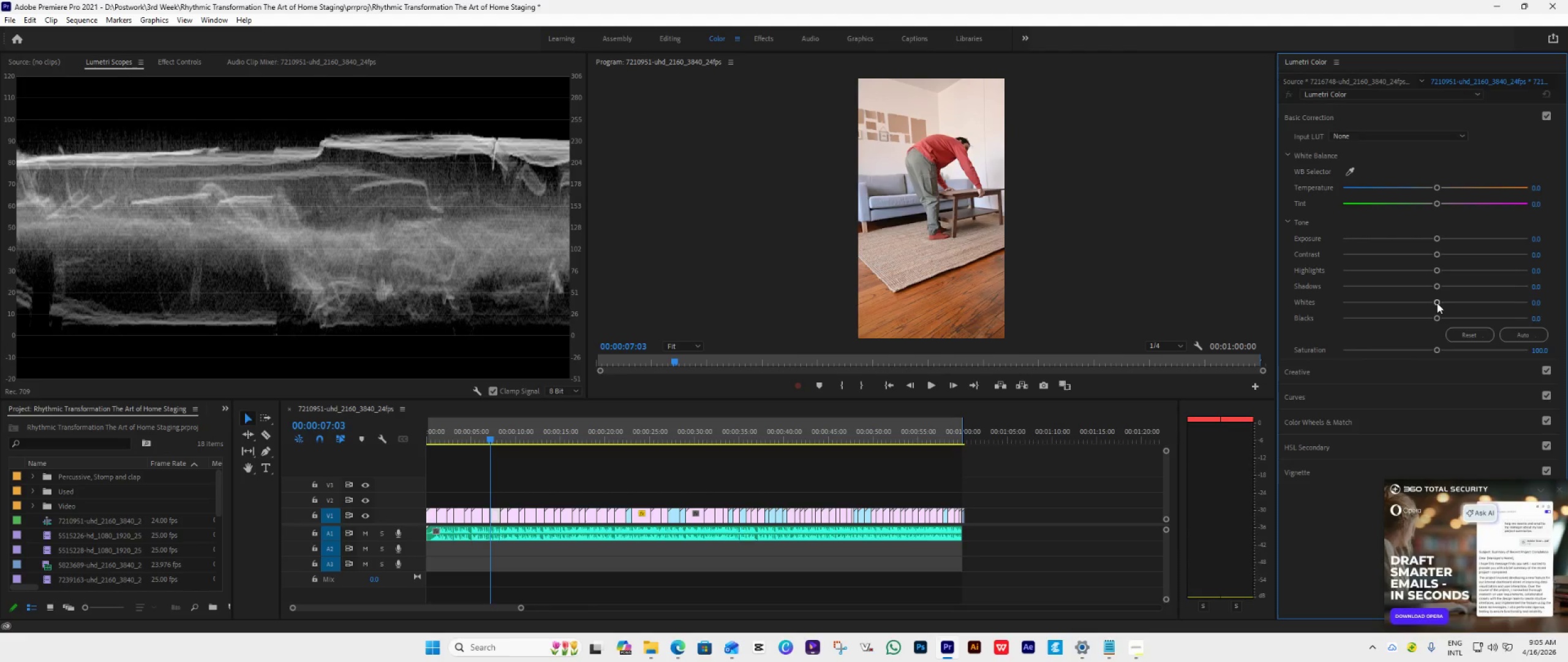 
wait(7.81)
 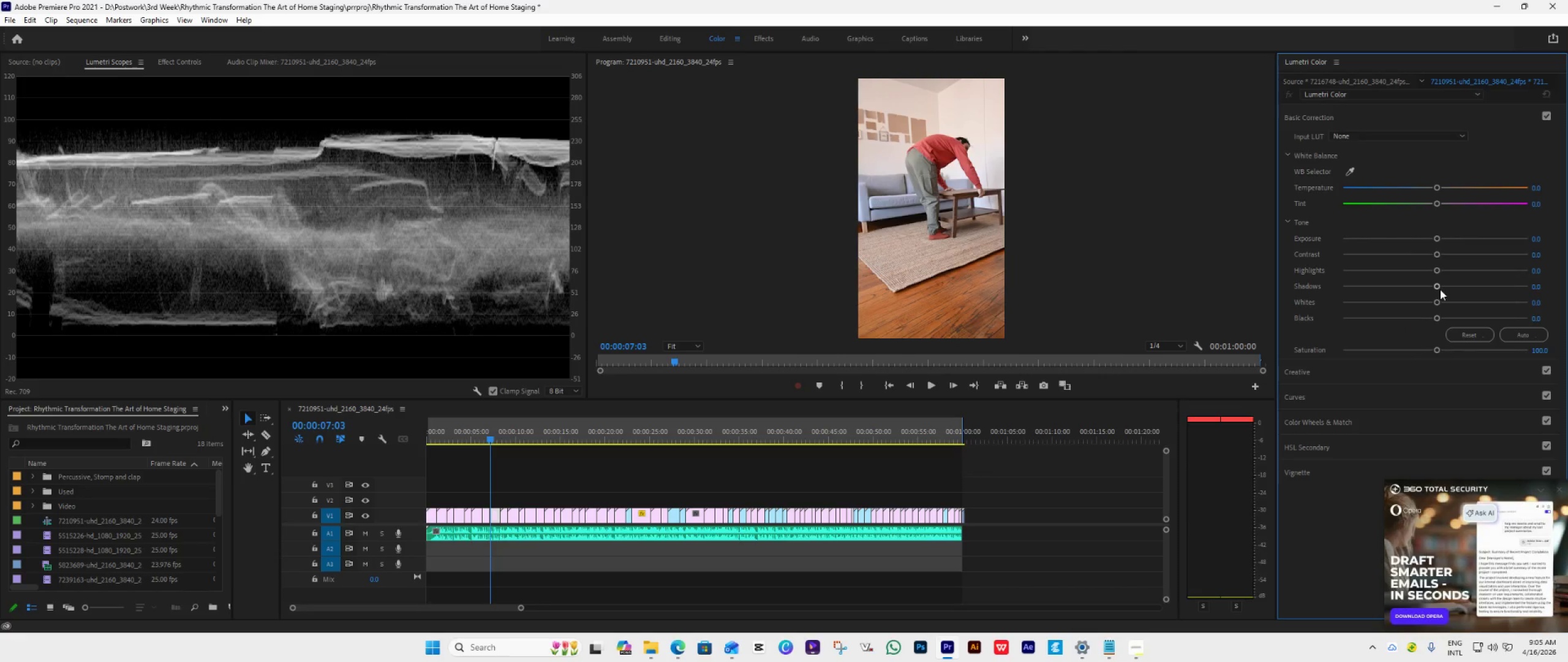 
key(ArrowUp)
 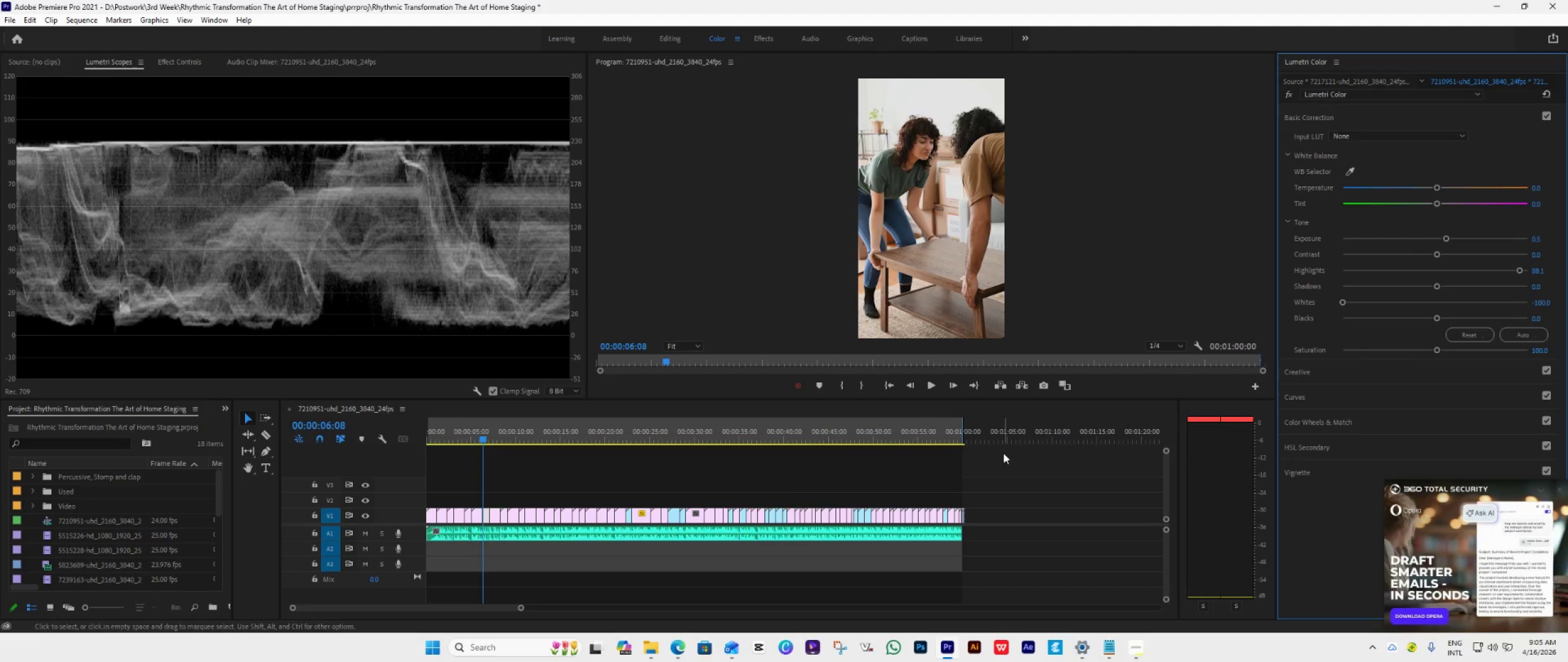 
key(ArrowUp)
 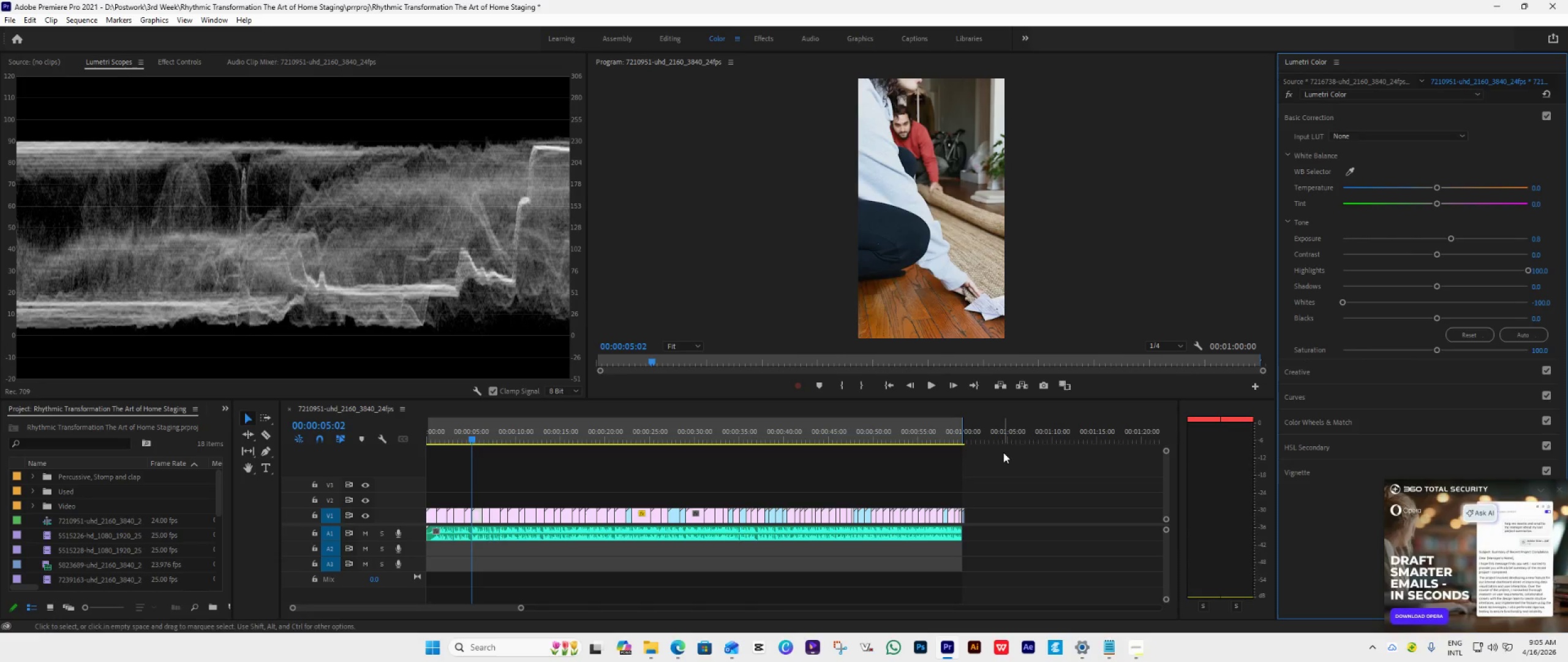 
key(ArrowUp)
 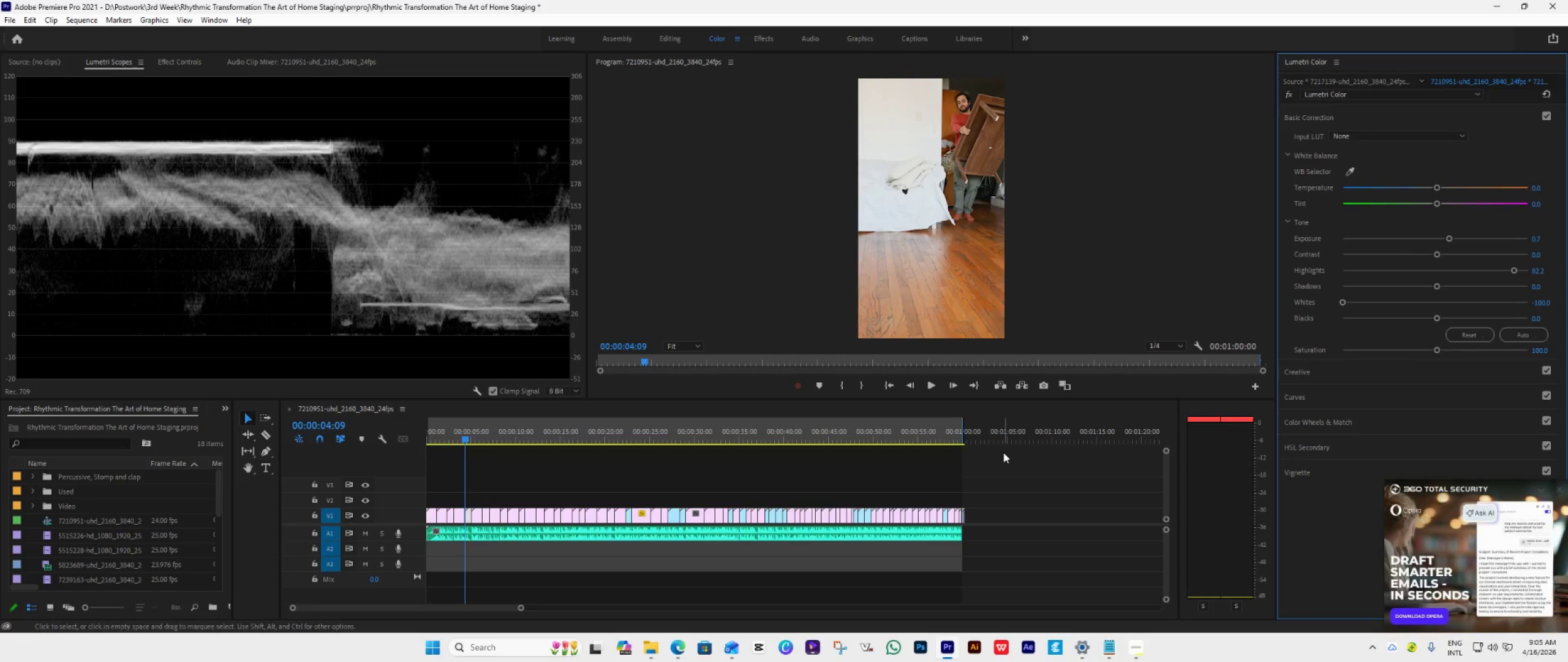 
key(ArrowUp)
 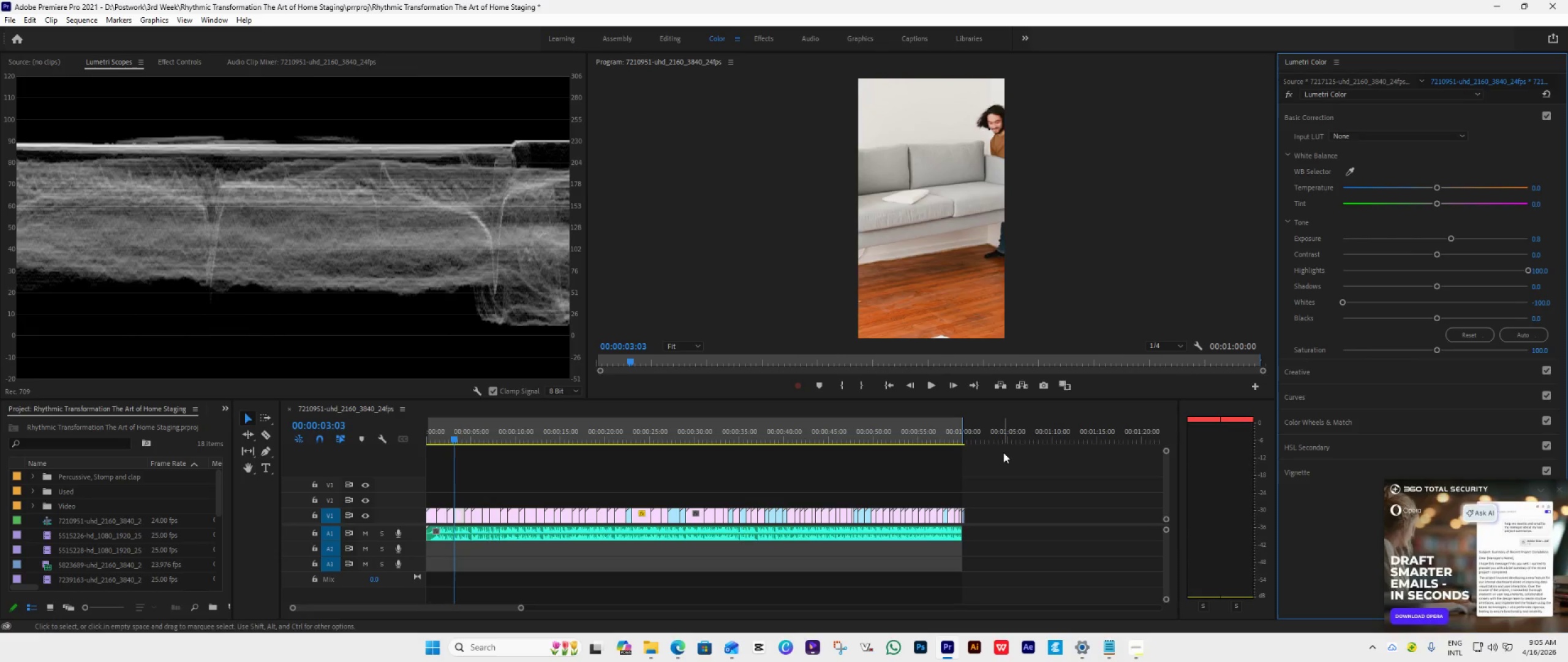 
key(ArrowUp)
 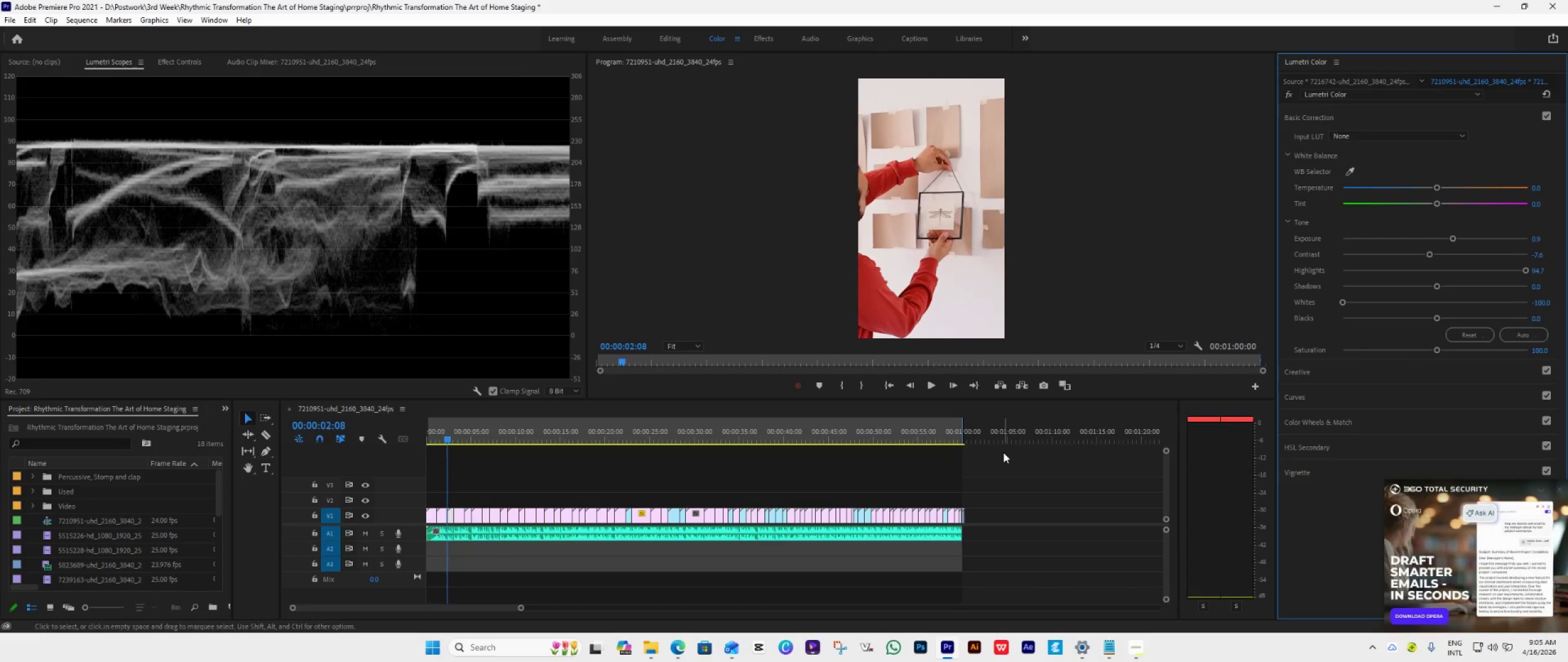 
key(ArrowUp)
 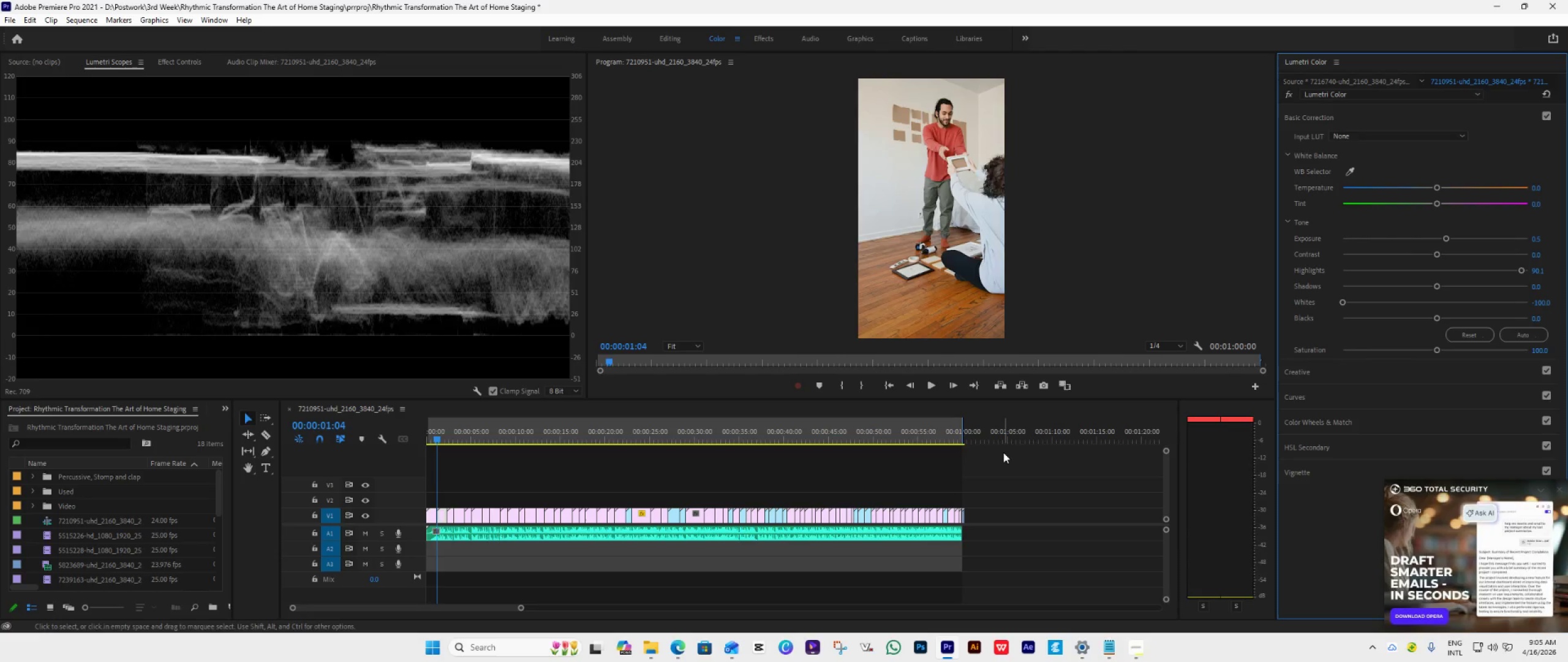 
key(ArrowUp)
 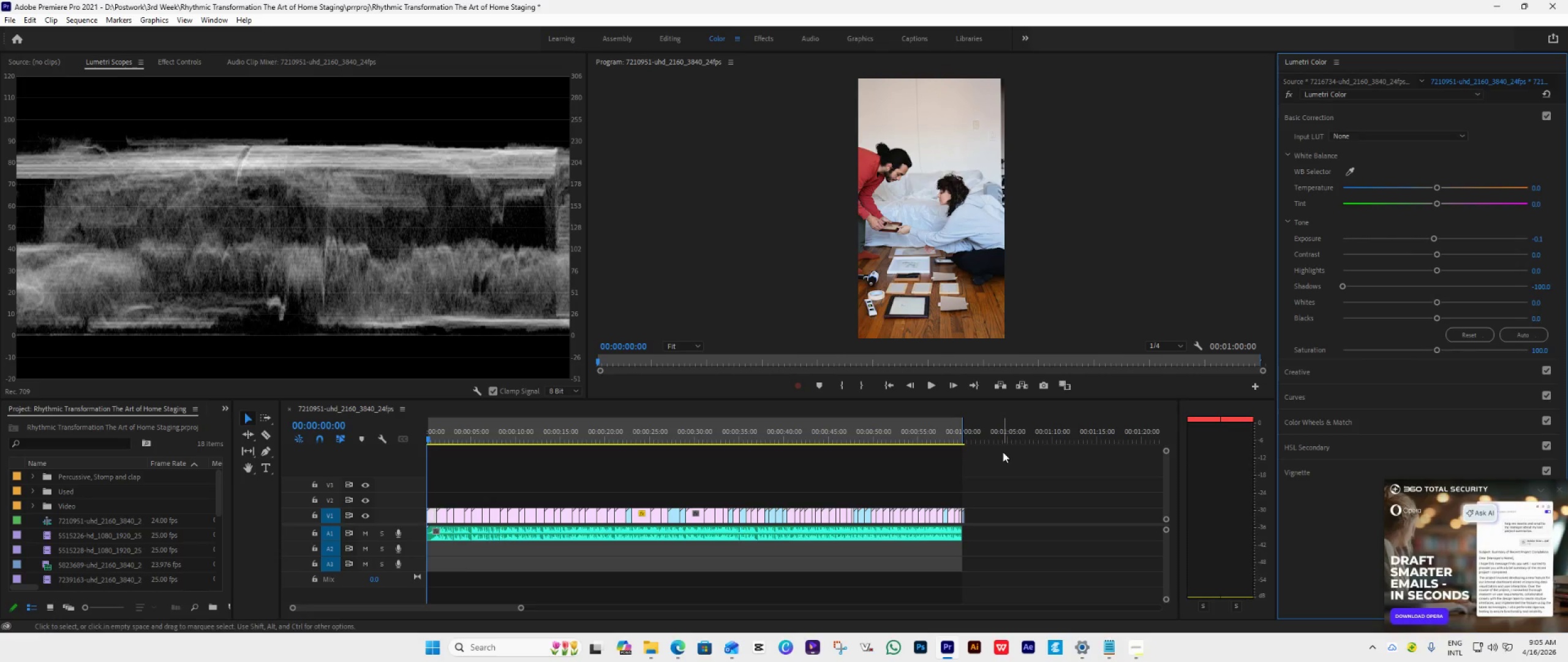 
key(ArrowUp)
 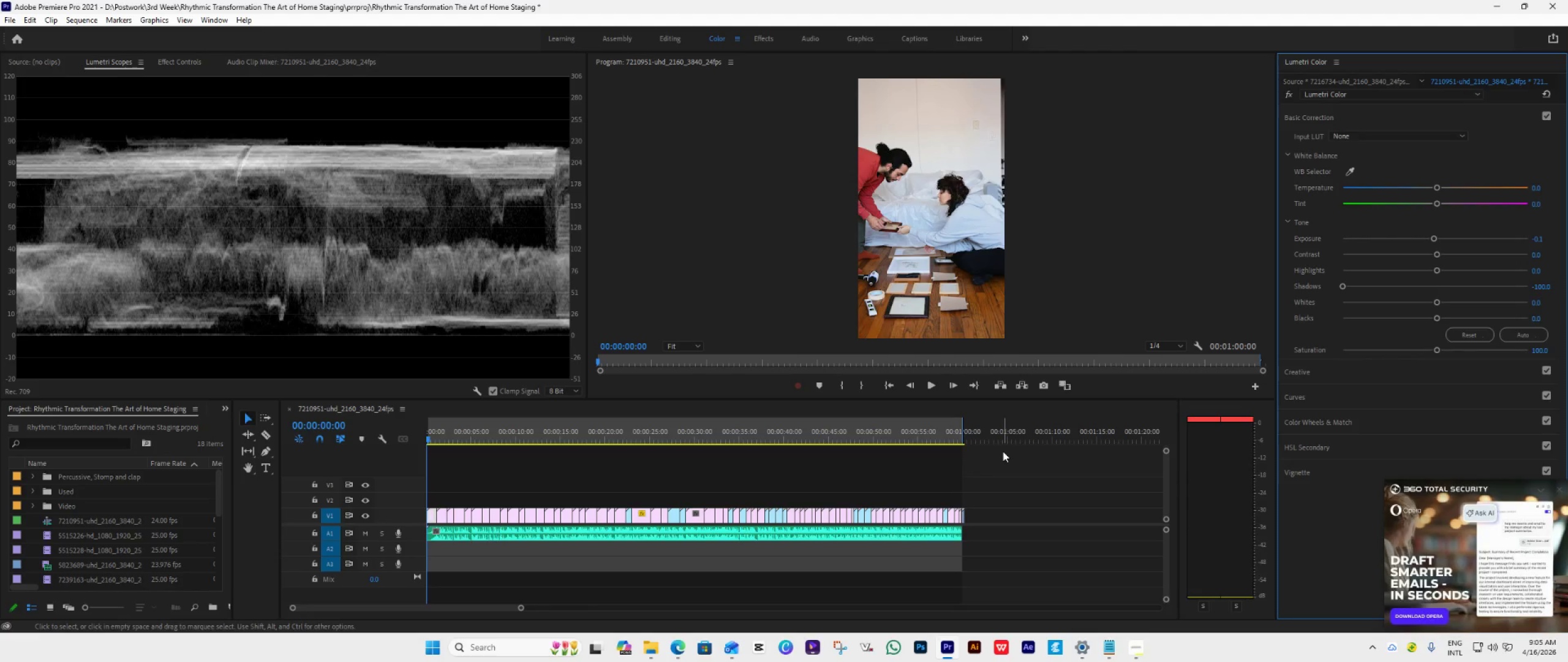 
key(ArrowDown)
 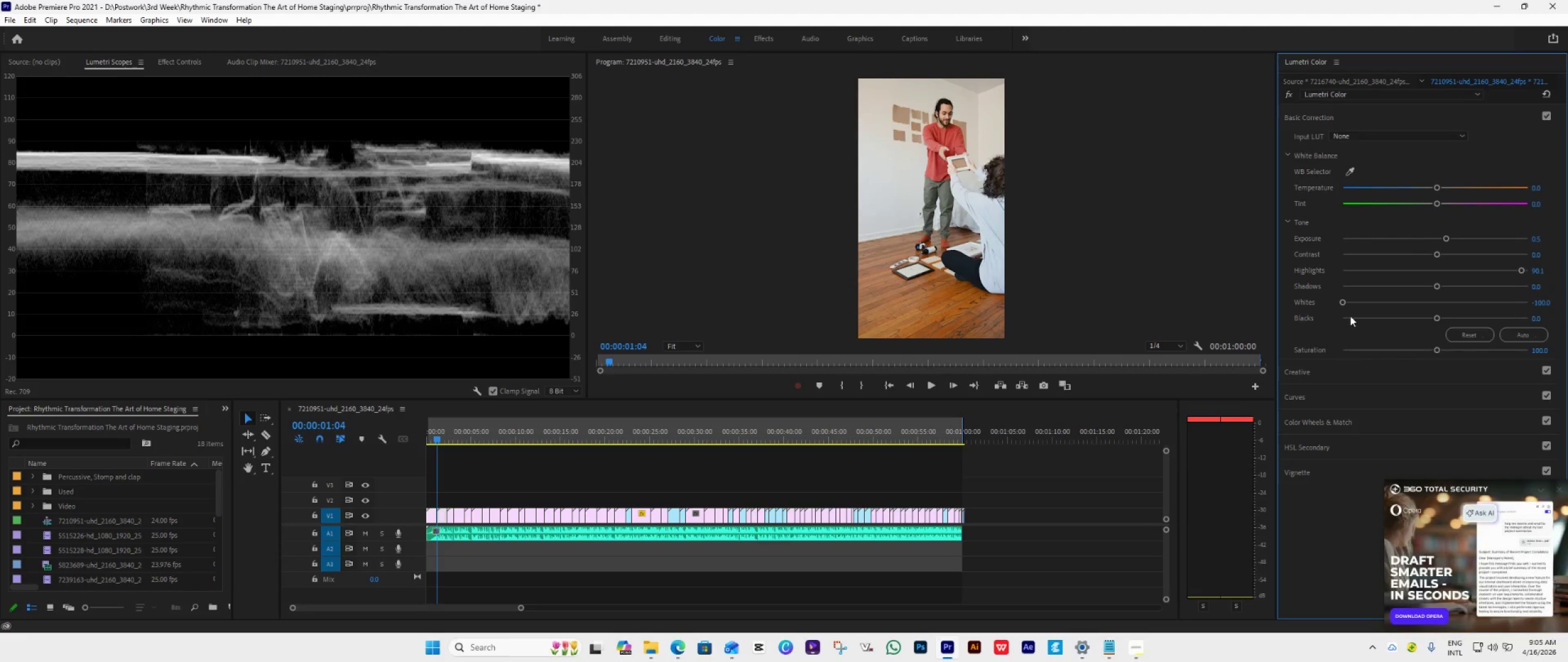 
double_click([1387, 296])
 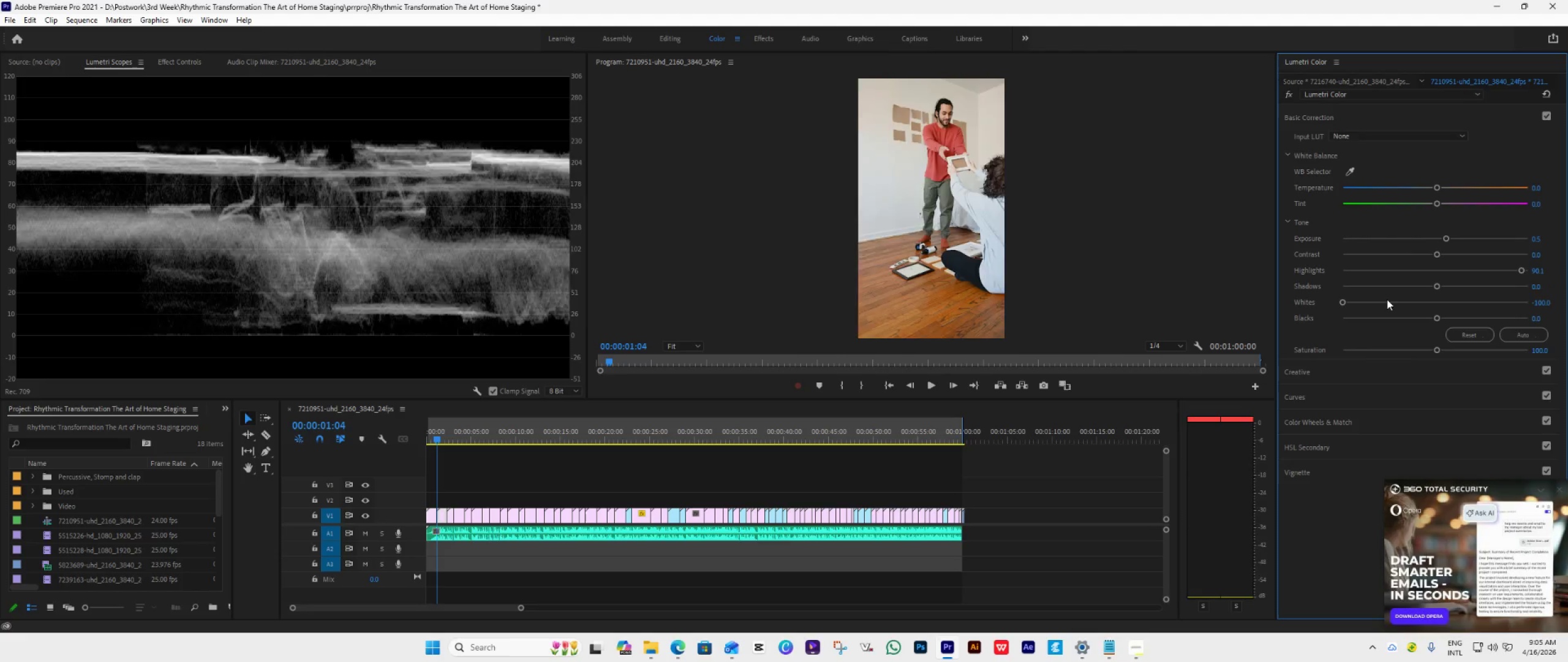 
double_click([1387, 299])
 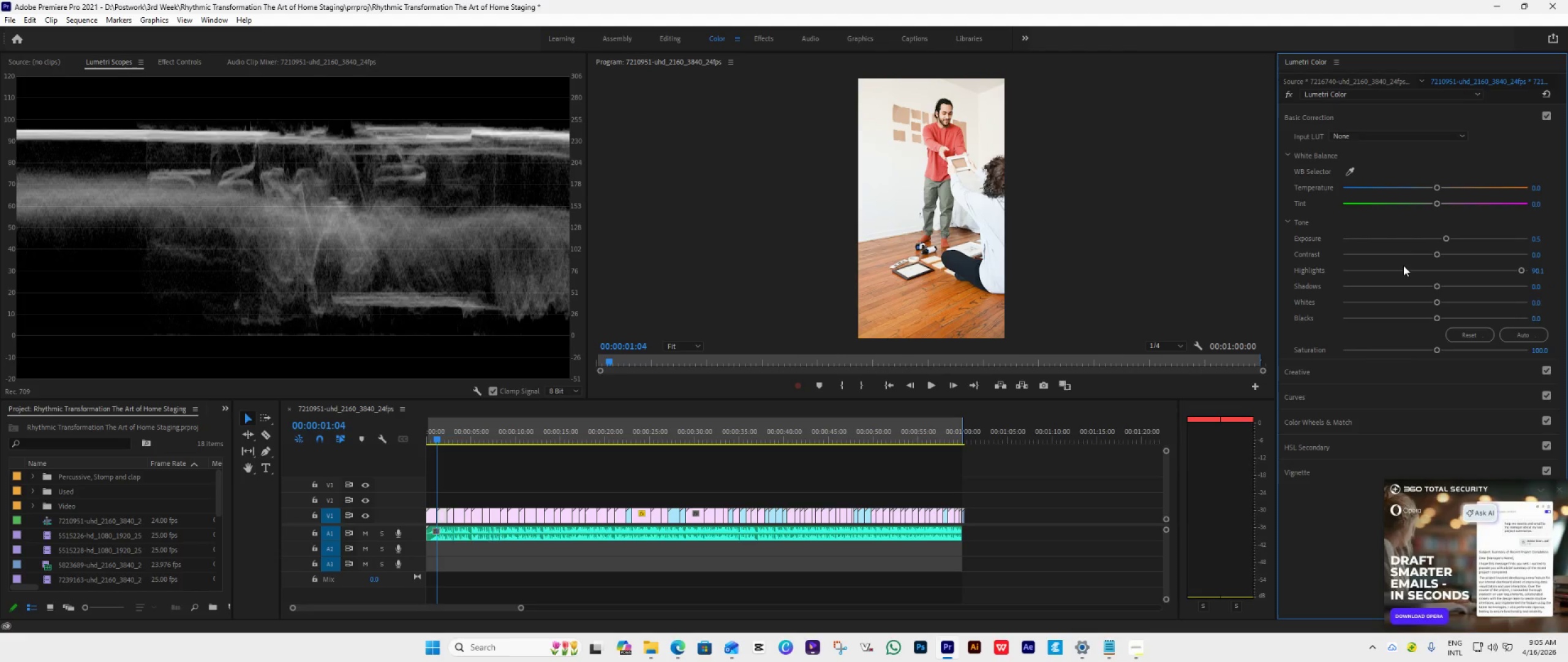 
double_click([1403, 265])
 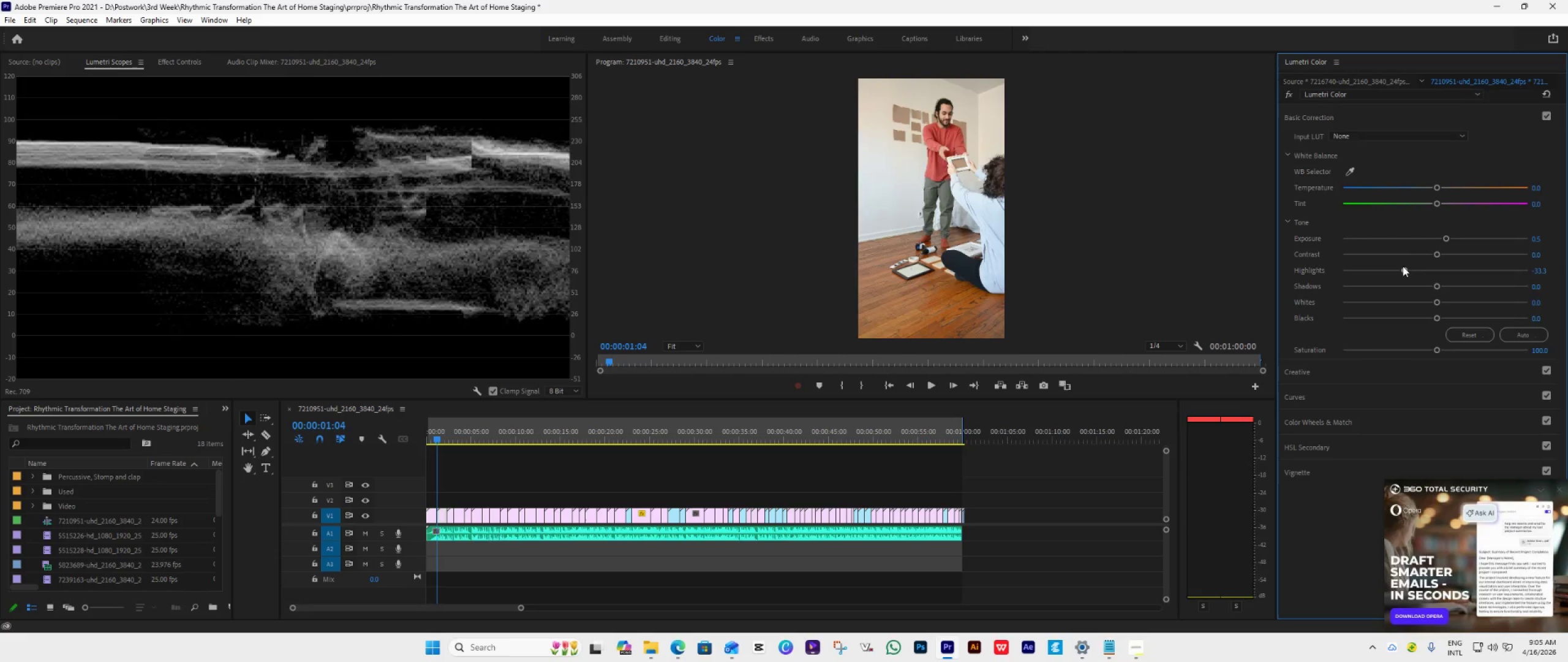 
triple_click([1403, 266])
 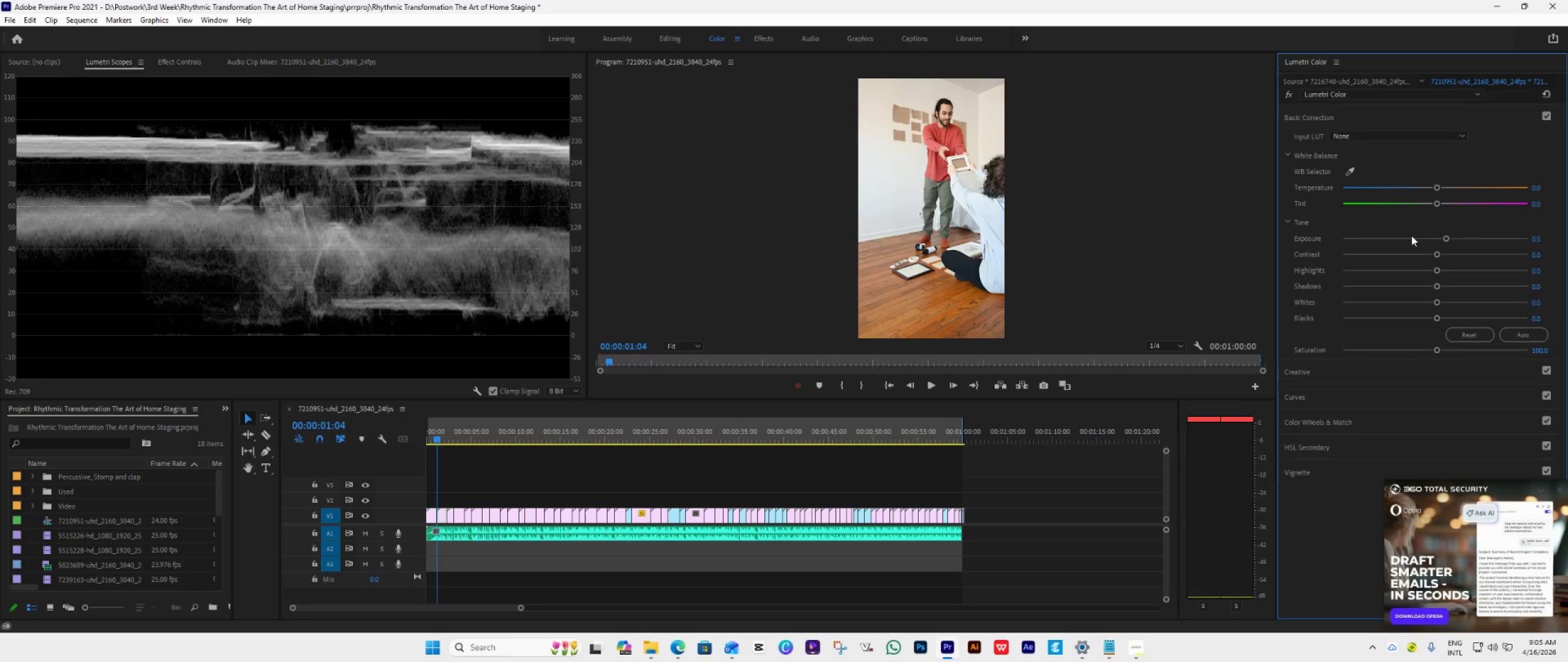 
double_click([1411, 235])
 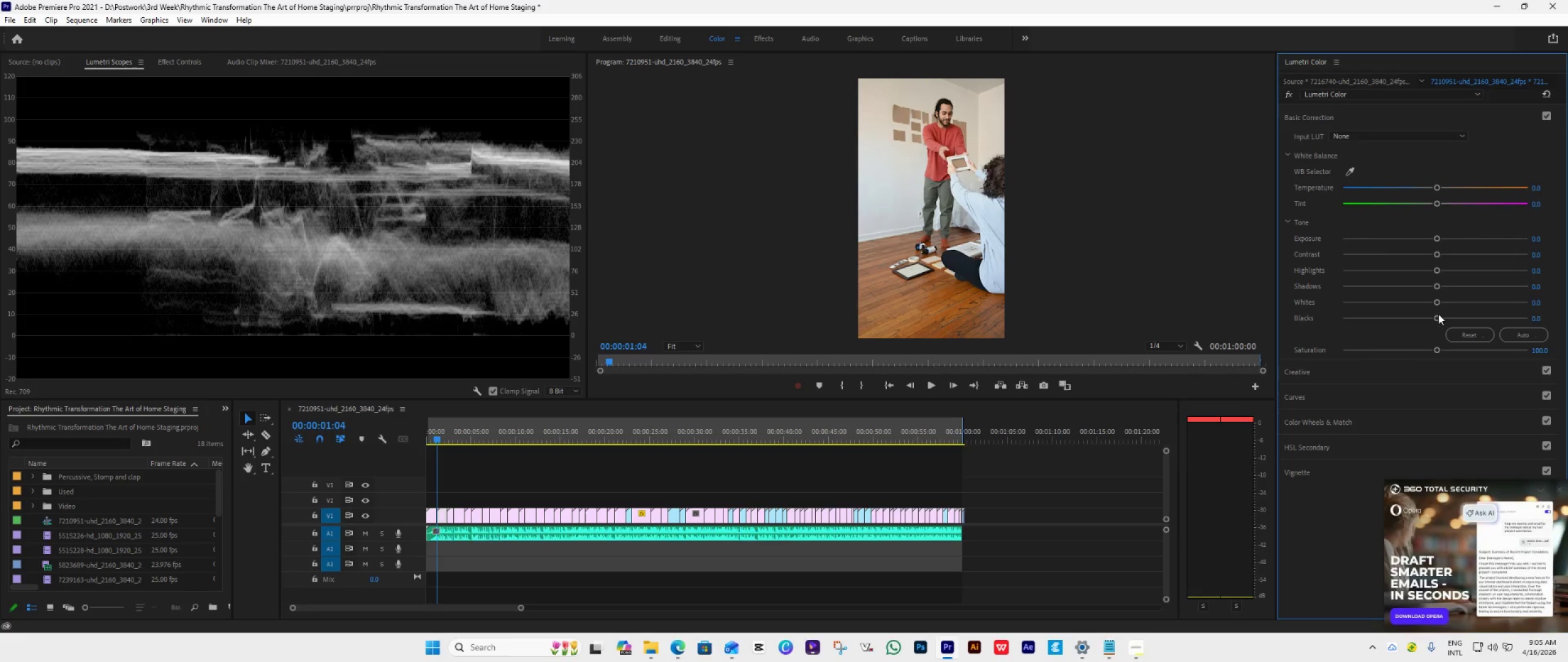 
left_click_drag(start_coordinate=[1435, 286], to_coordinate=[1298, 304])
 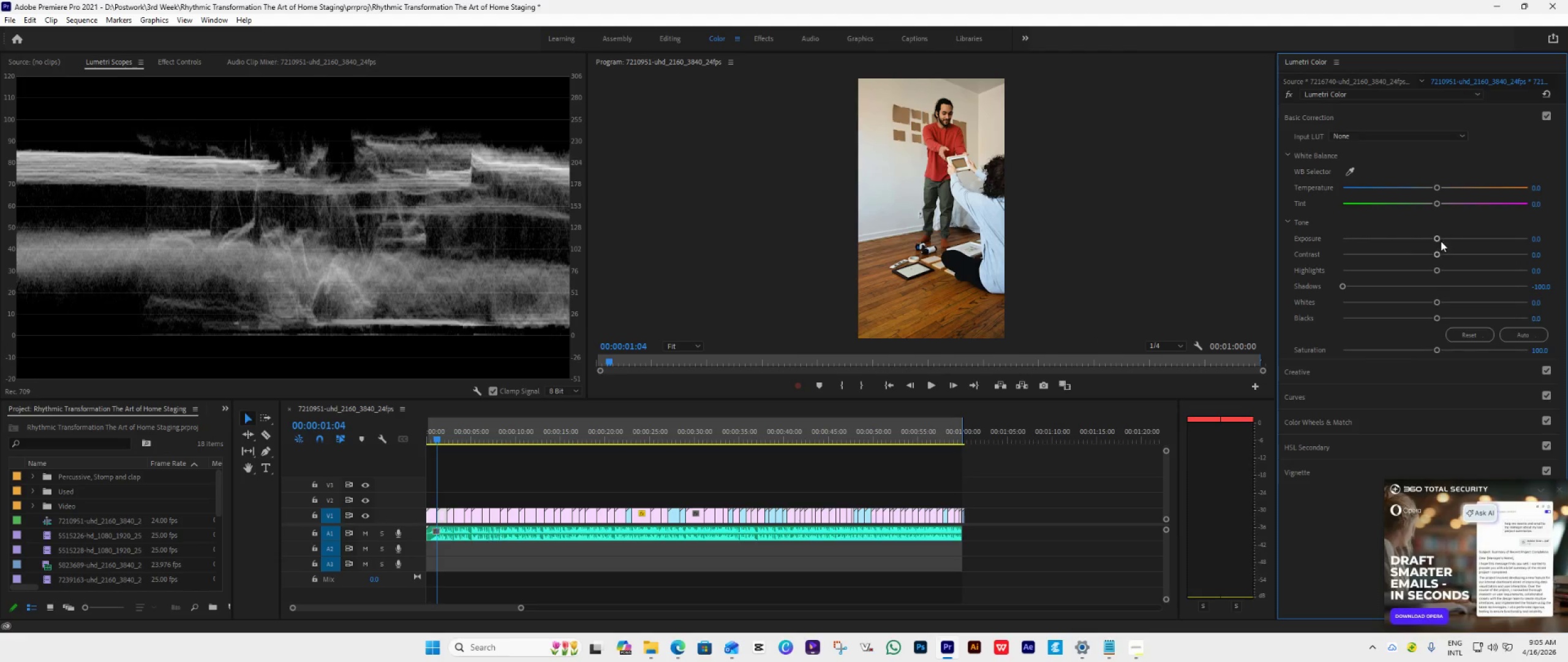 
left_click_drag(start_coordinate=[1441, 238], to_coordinate=[1429, 241])
 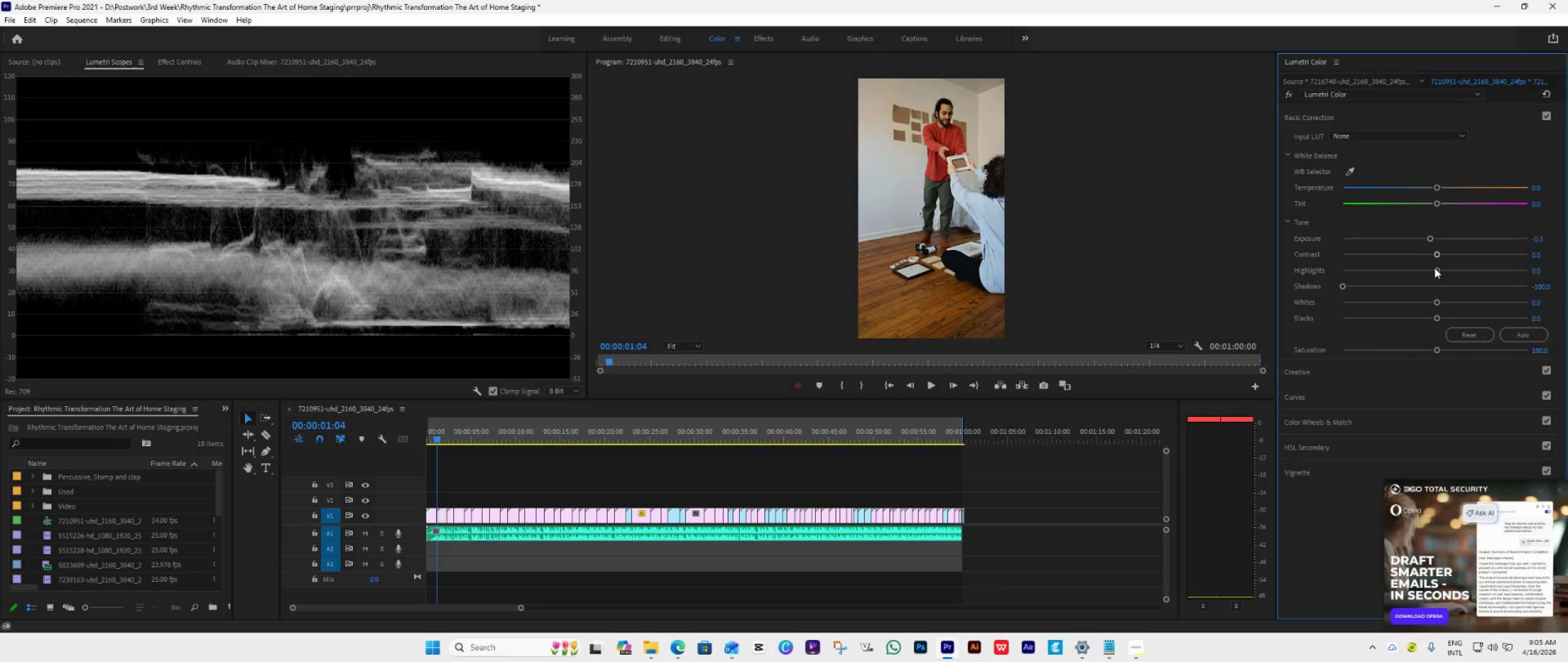 
left_click_drag(start_coordinate=[1434, 268], to_coordinate=[1520, 240])
 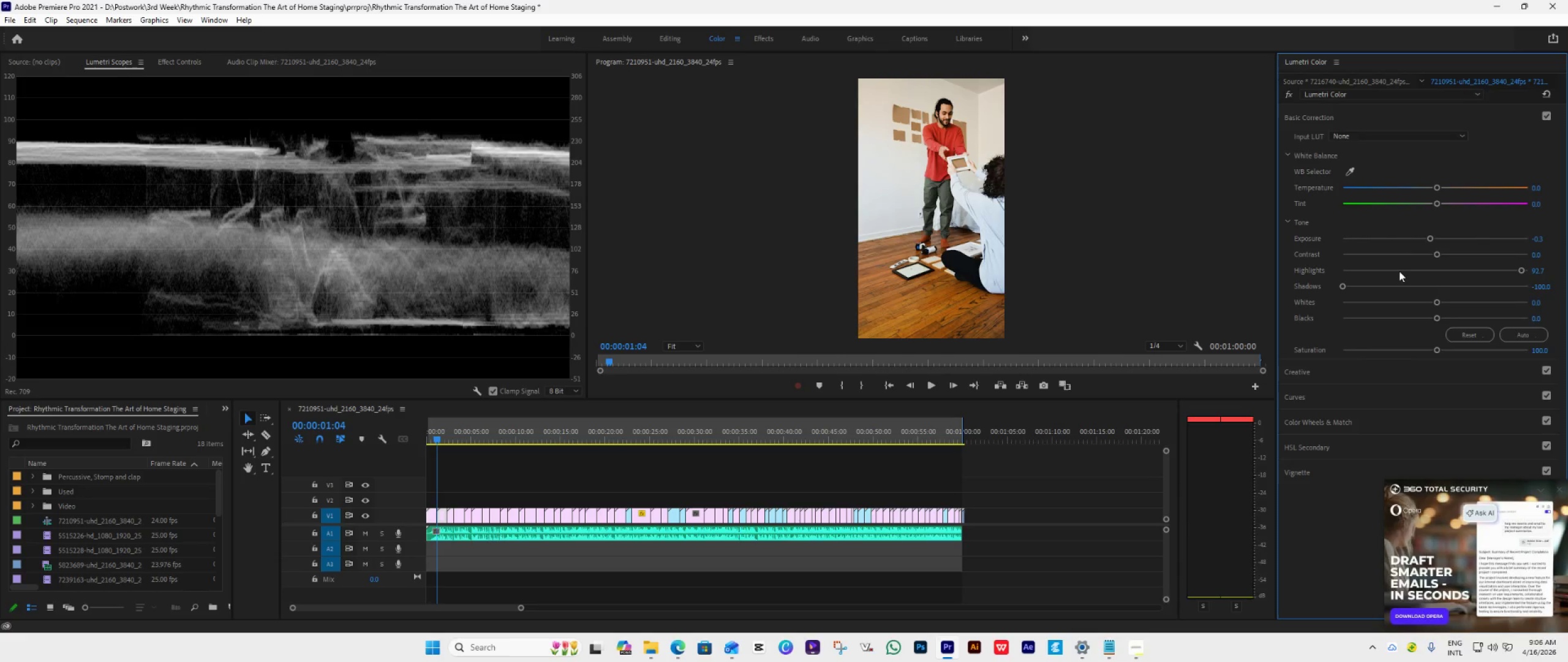 
key(ArrowDown)
 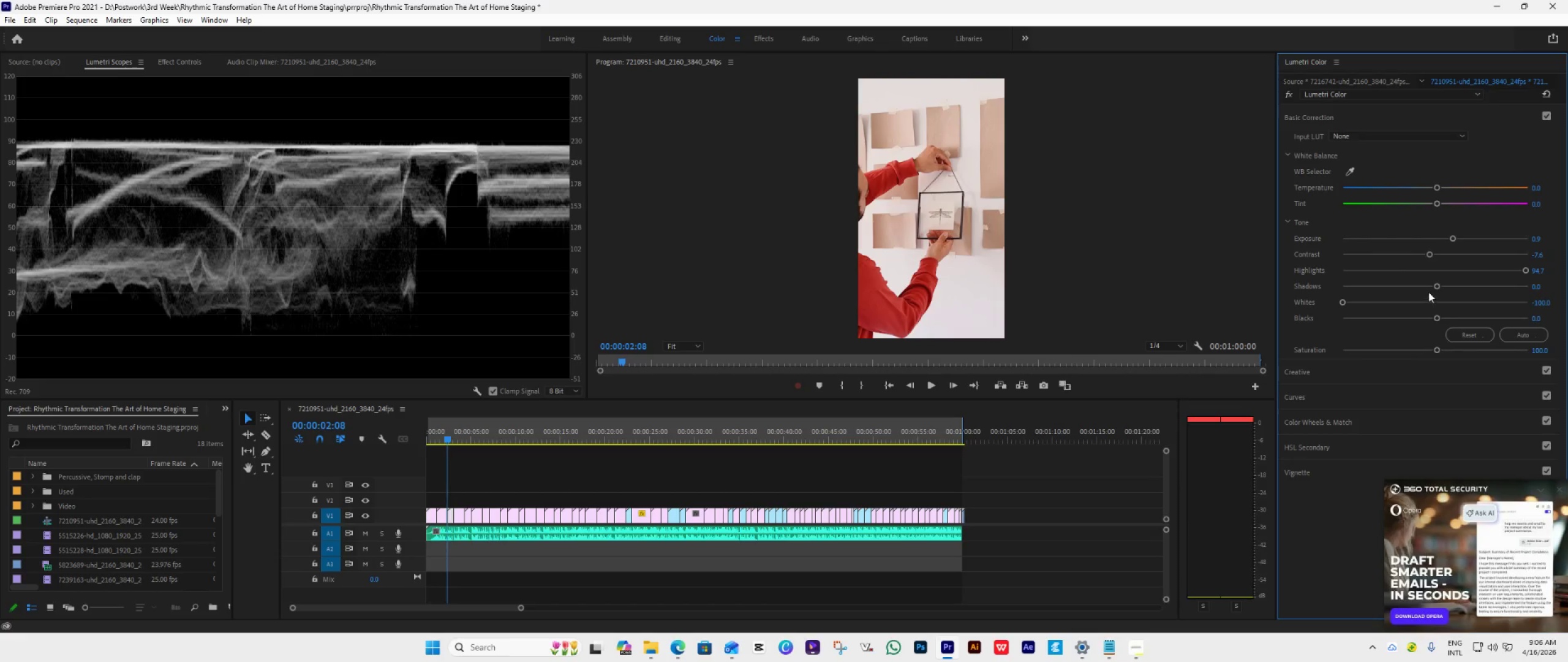 
double_click([1427, 301])
 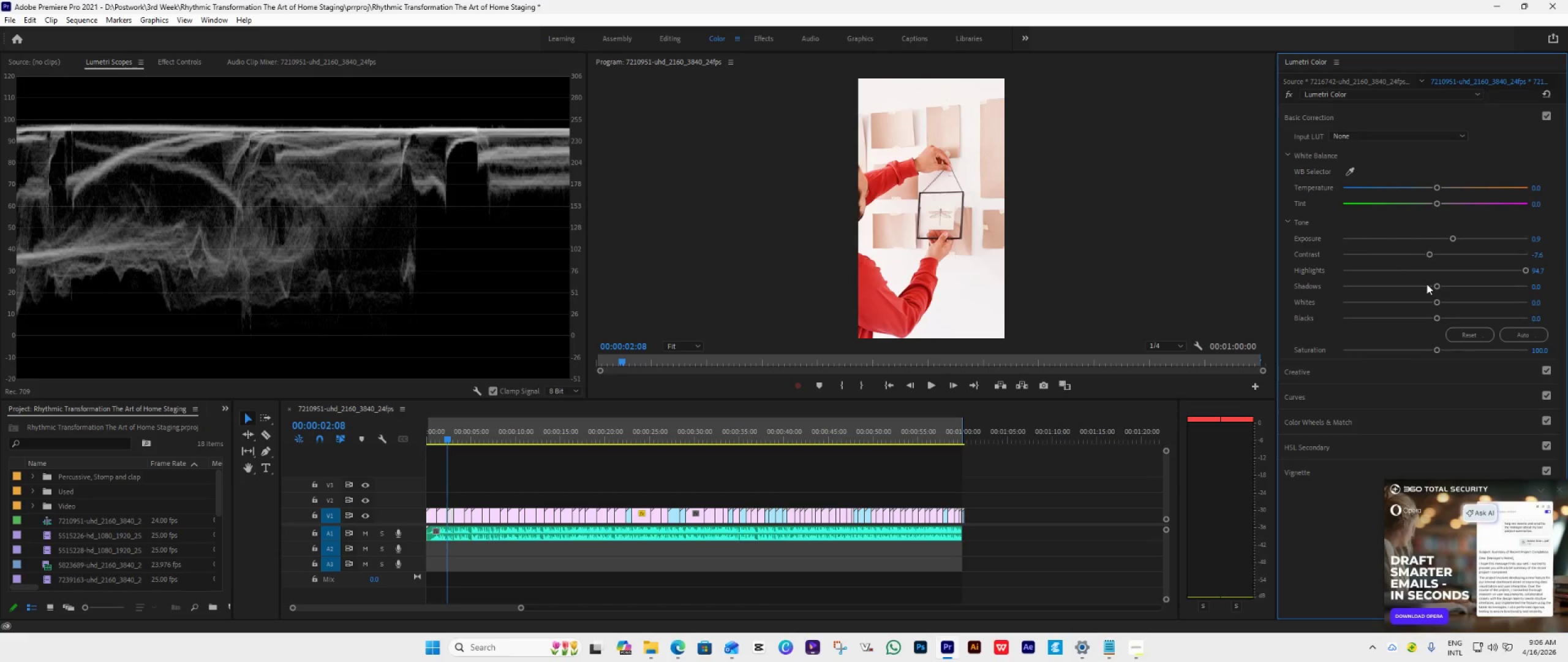 
left_click([1429, 267])
 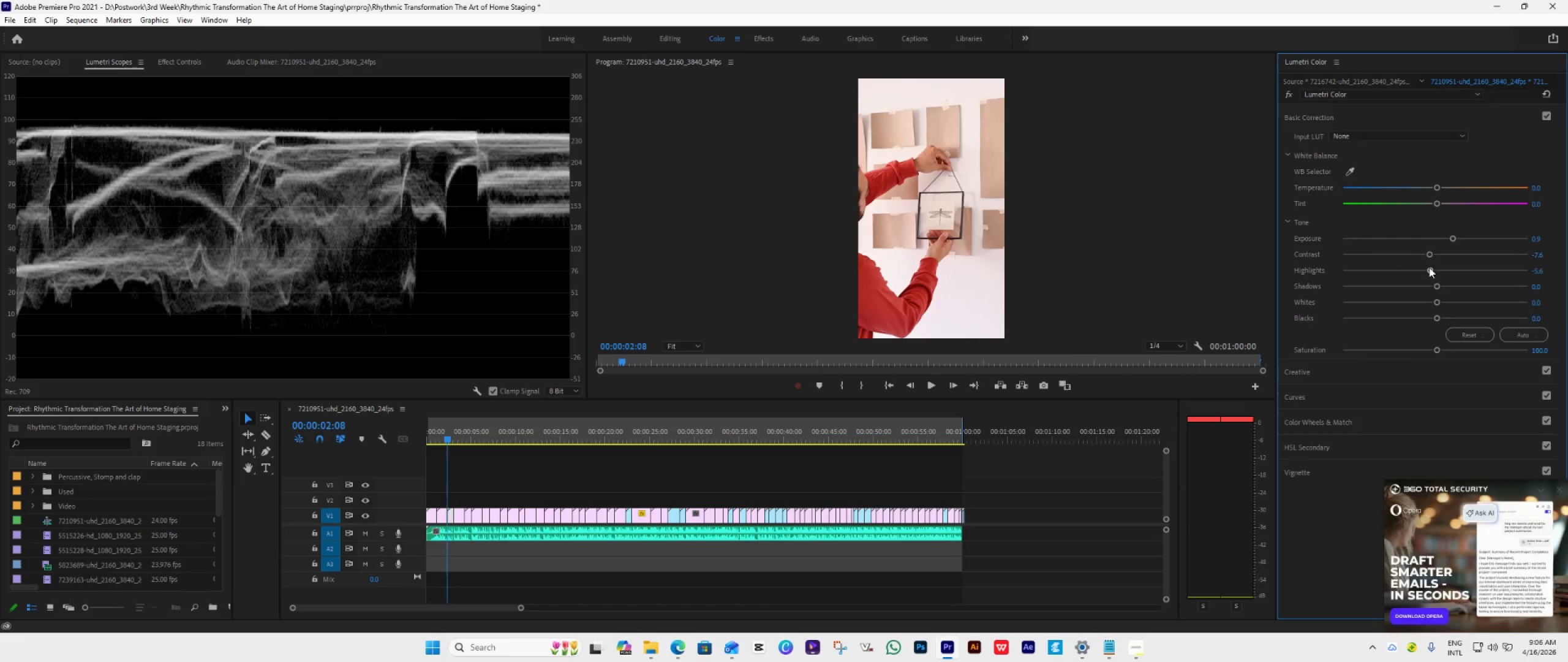 
left_click([1429, 265])
 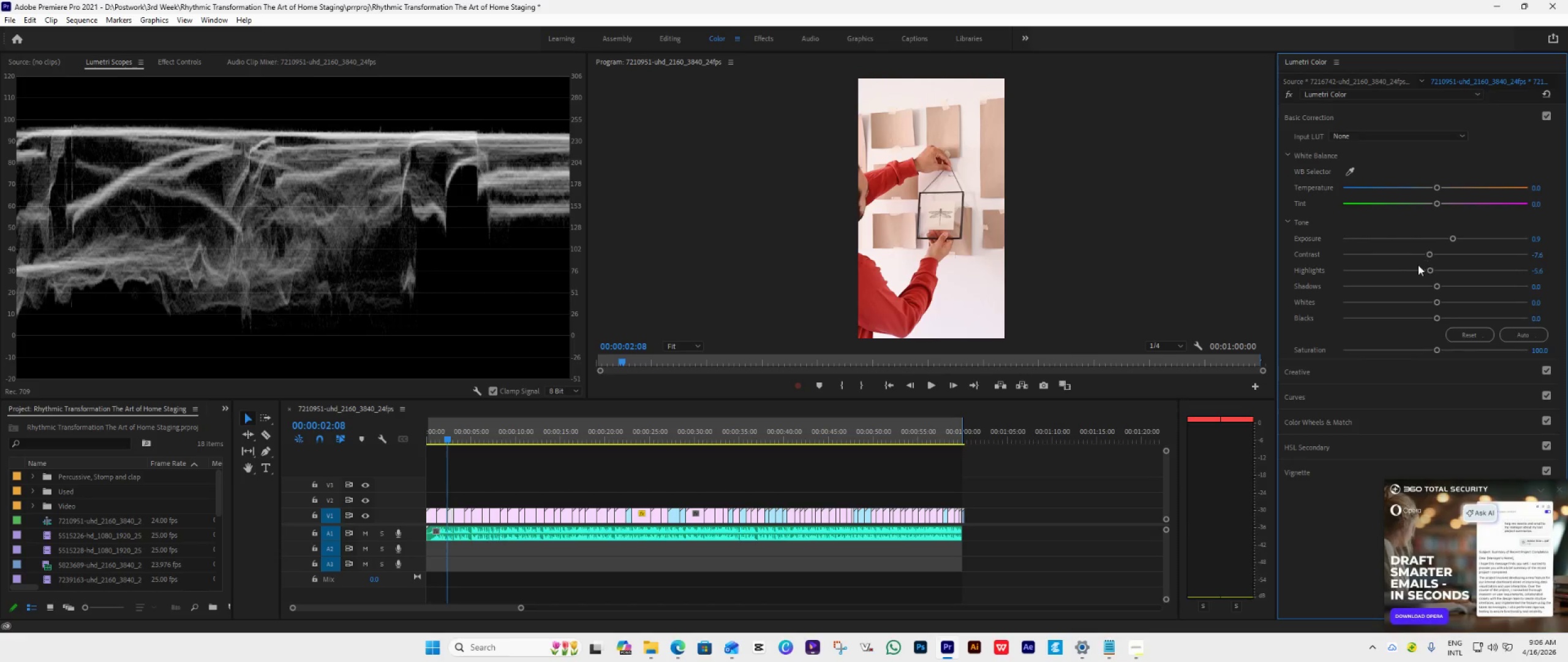 
double_click([1417, 267])
 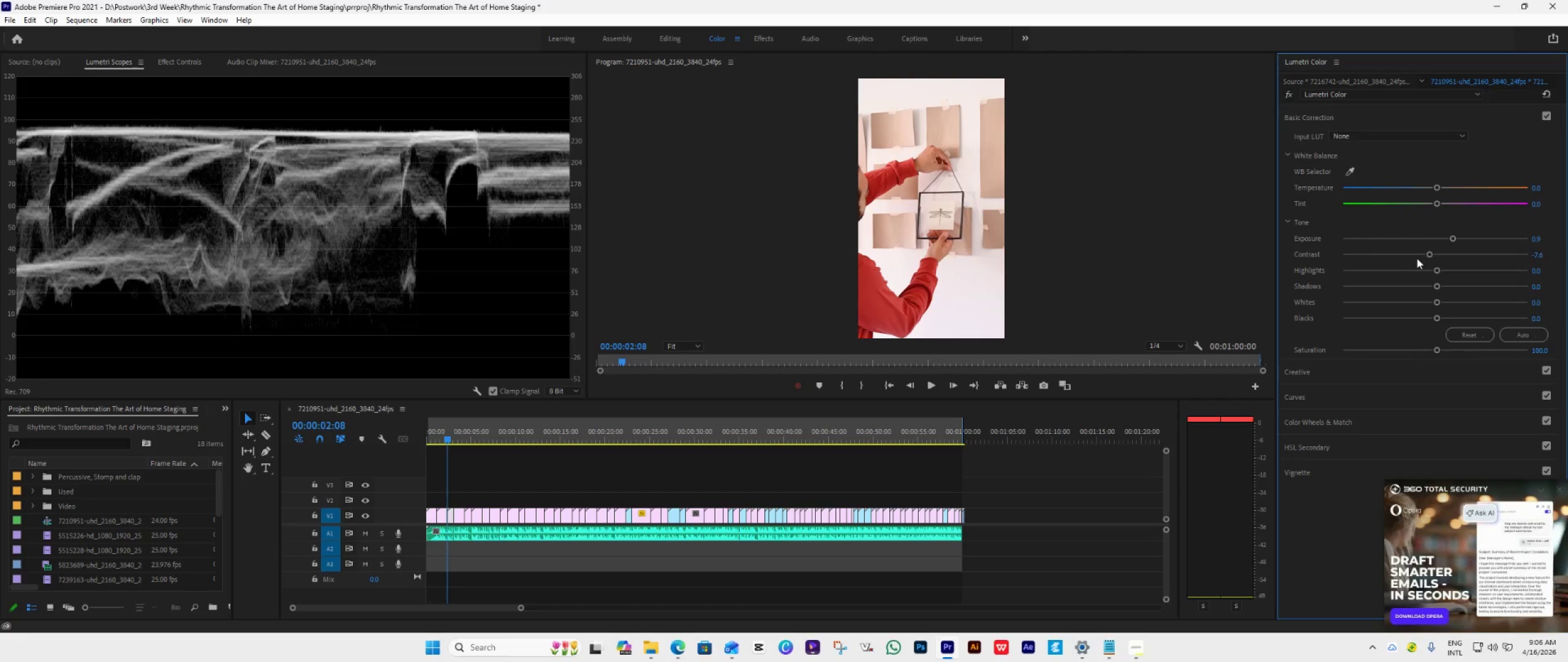 
double_click([1417, 255])
 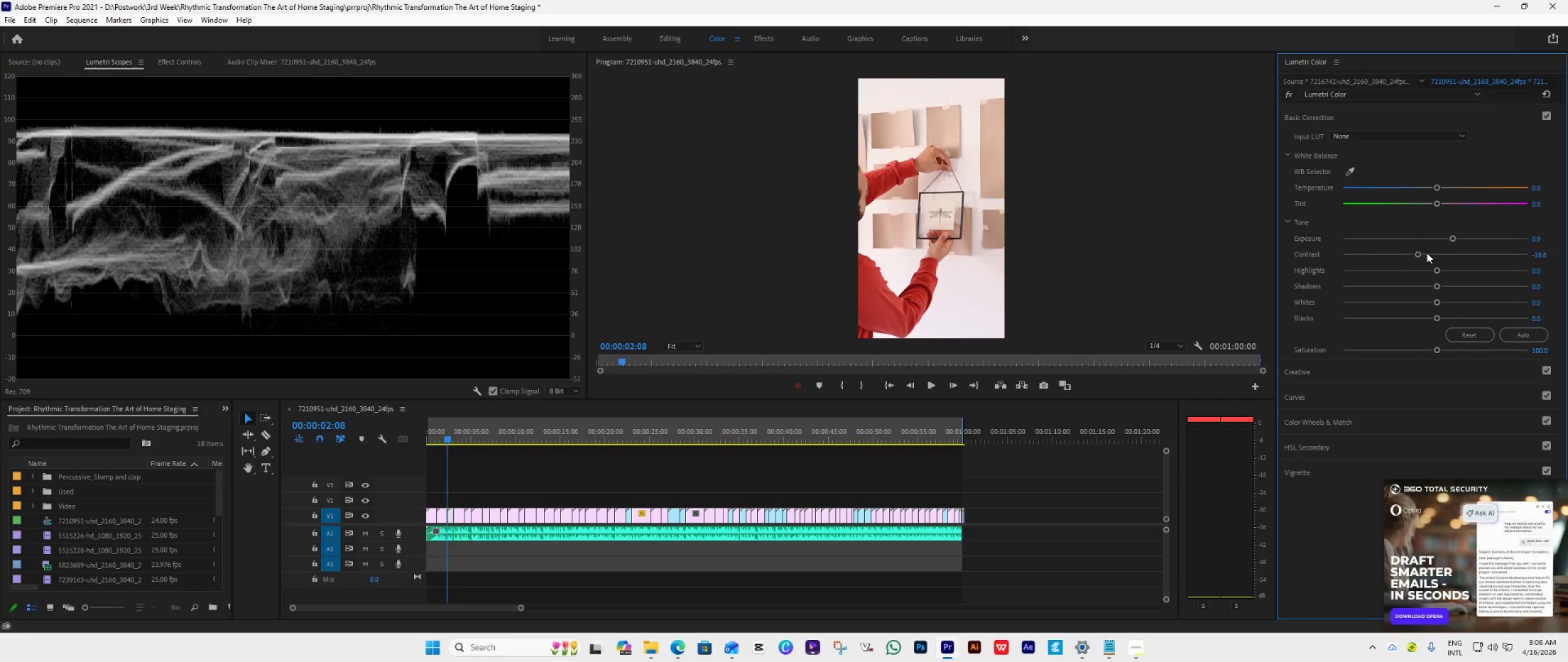 
double_click([1427, 253])
 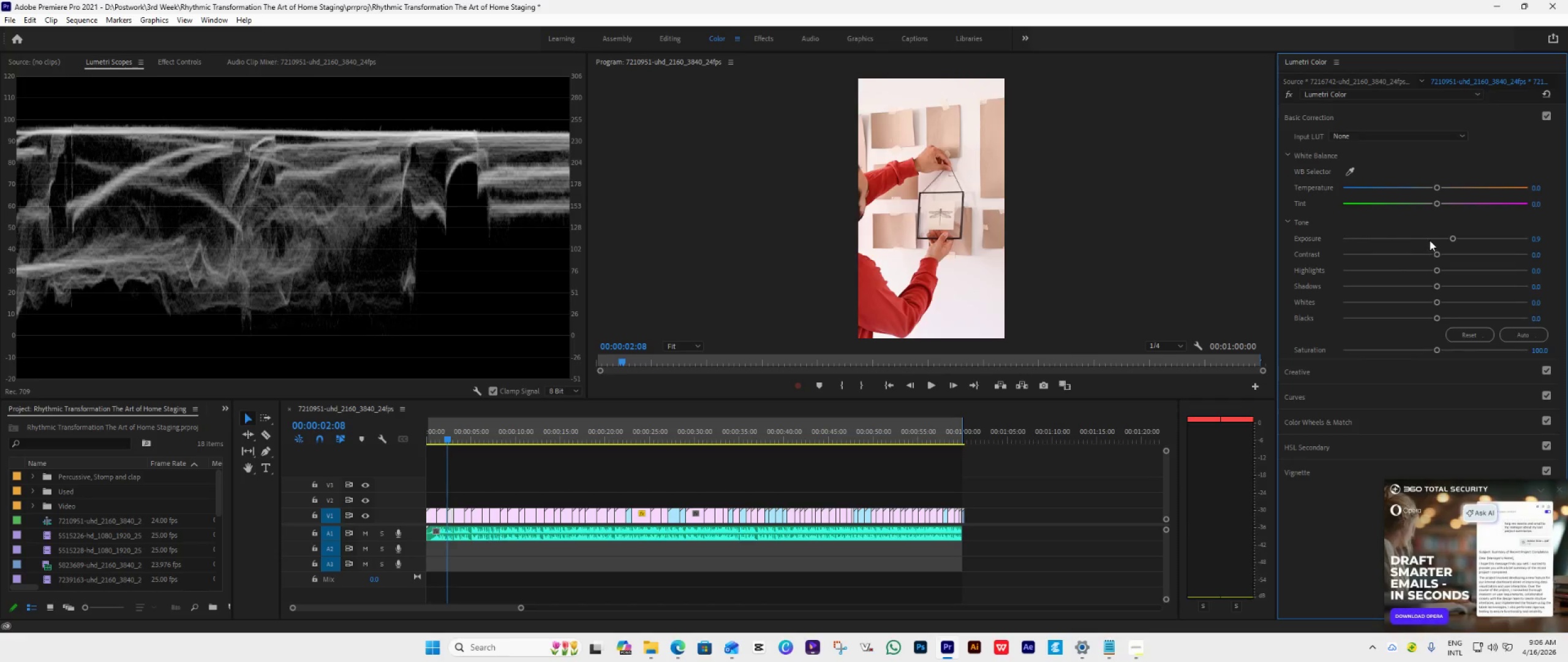 
double_click([1430, 240])
 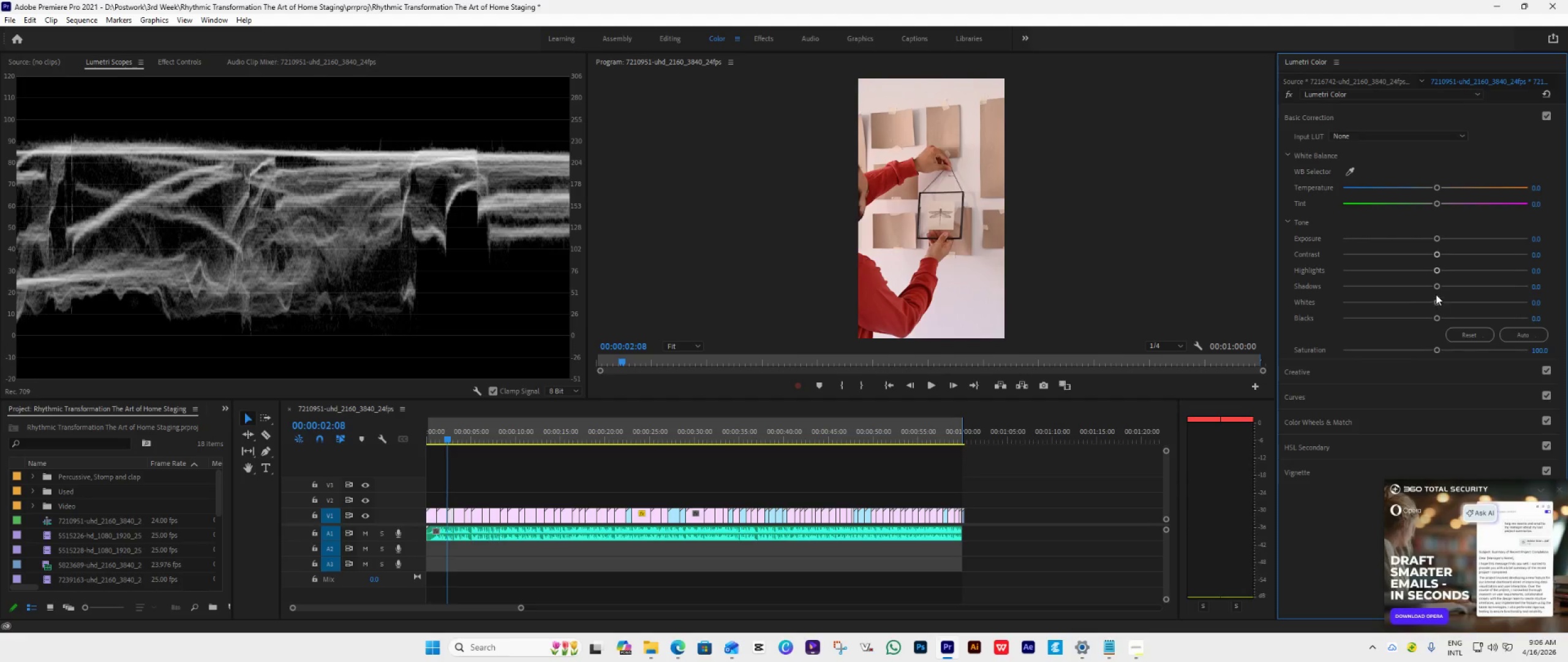 
left_click_drag(start_coordinate=[1436, 286], to_coordinate=[1291, 299])
 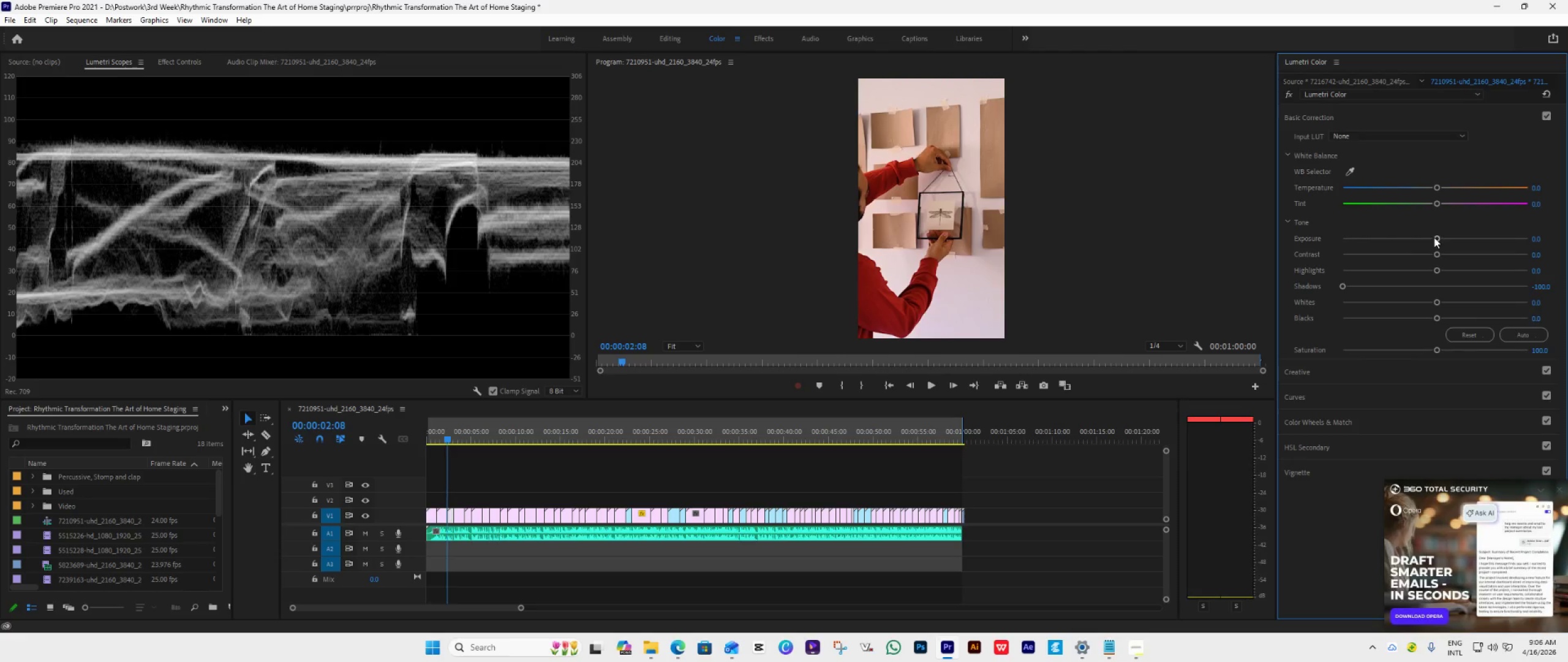 
wait(5.1)
 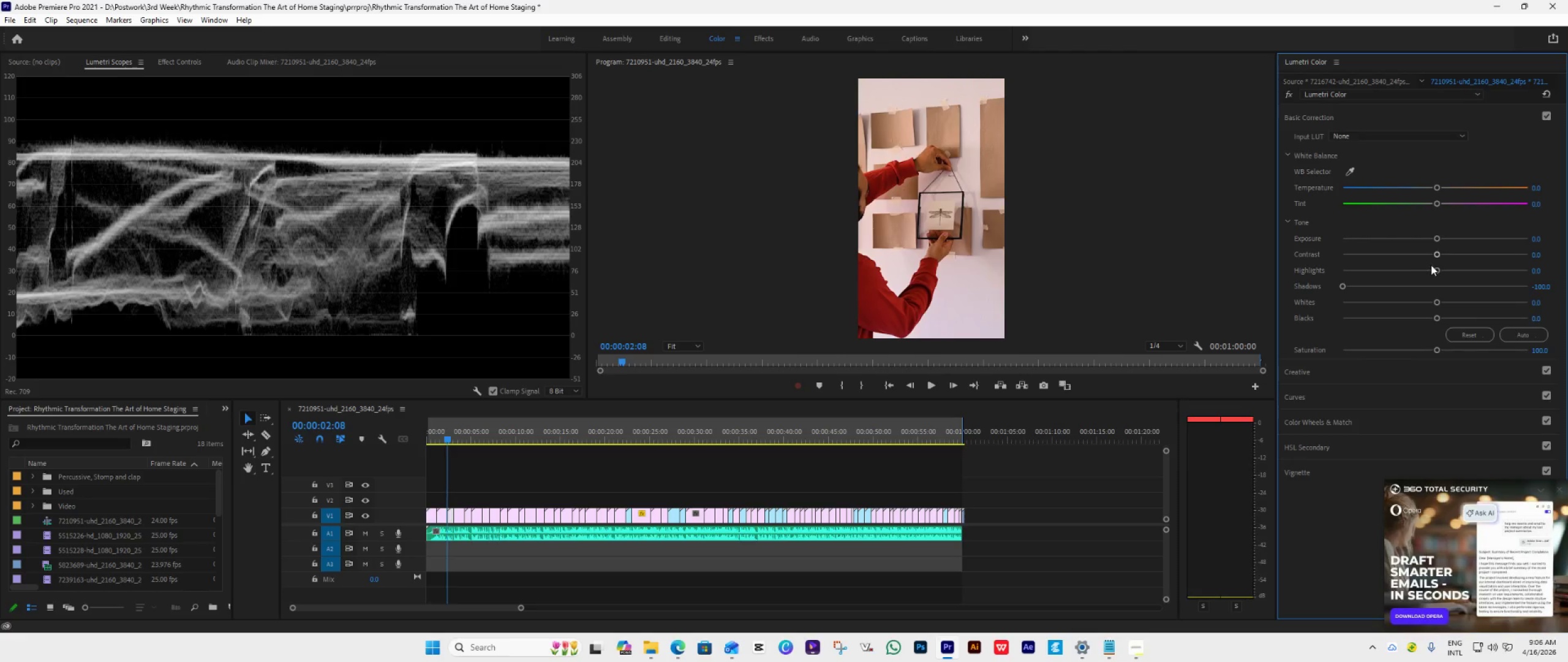 
left_click_drag(start_coordinate=[1419, 242], to_coordinate=[1407, 245])
 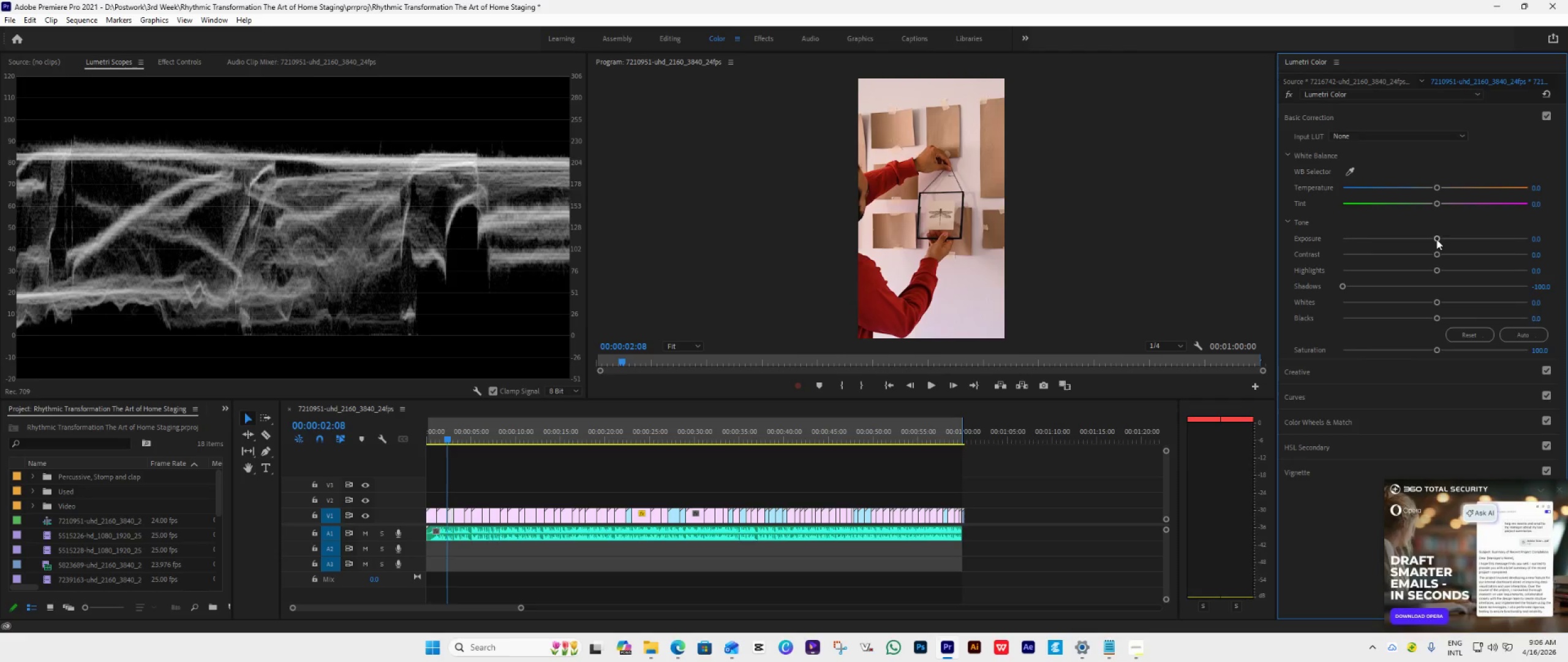 
left_click_drag(start_coordinate=[1436, 238], to_coordinate=[1428, 235])
 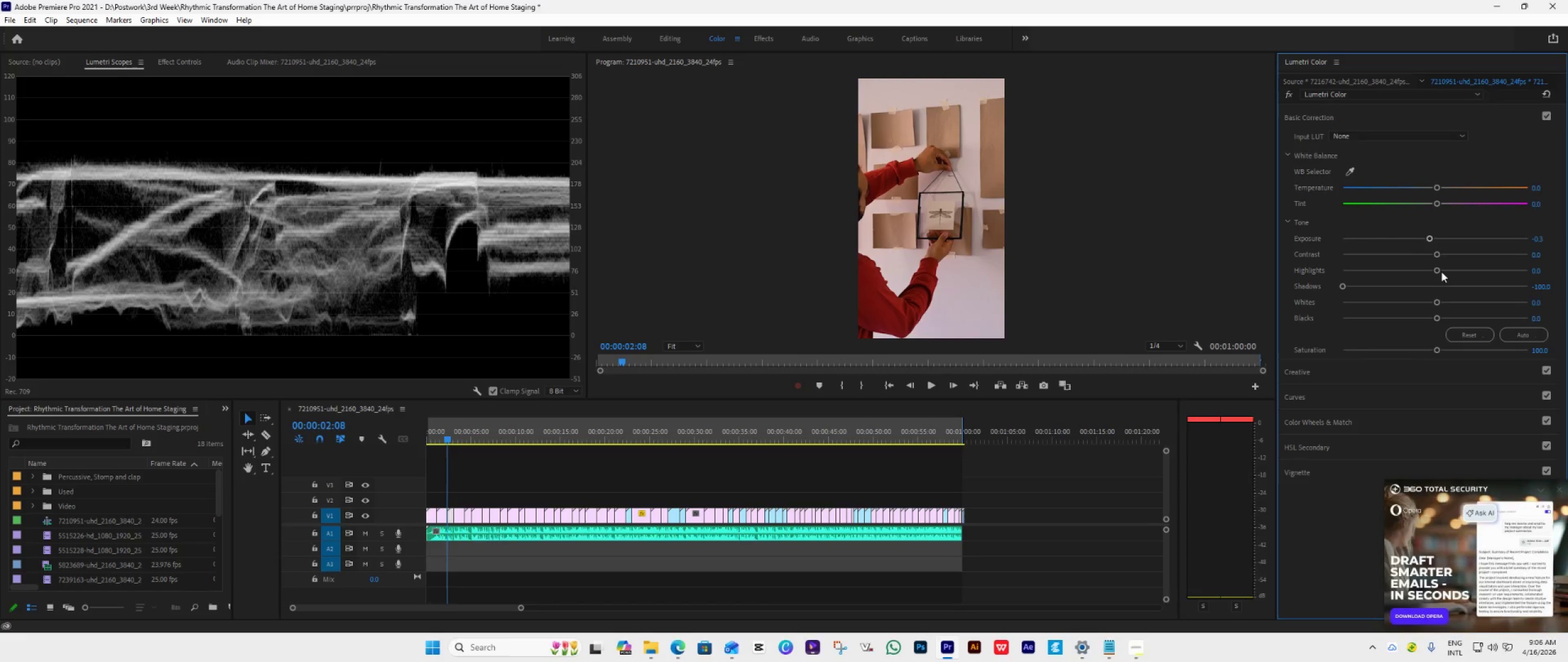 
left_click_drag(start_coordinate=[1441, 271], to_coordinate=[1512, 259])
 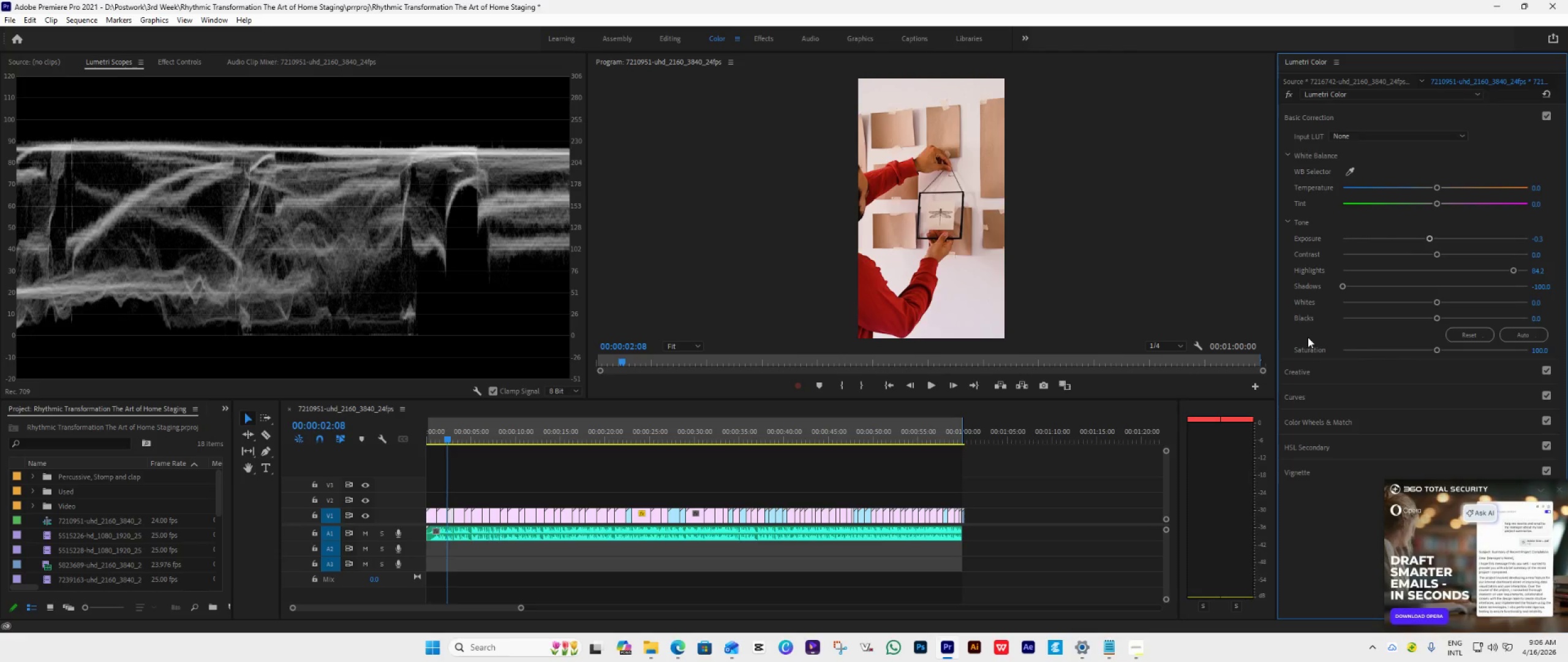 
key(ArrowDown)
 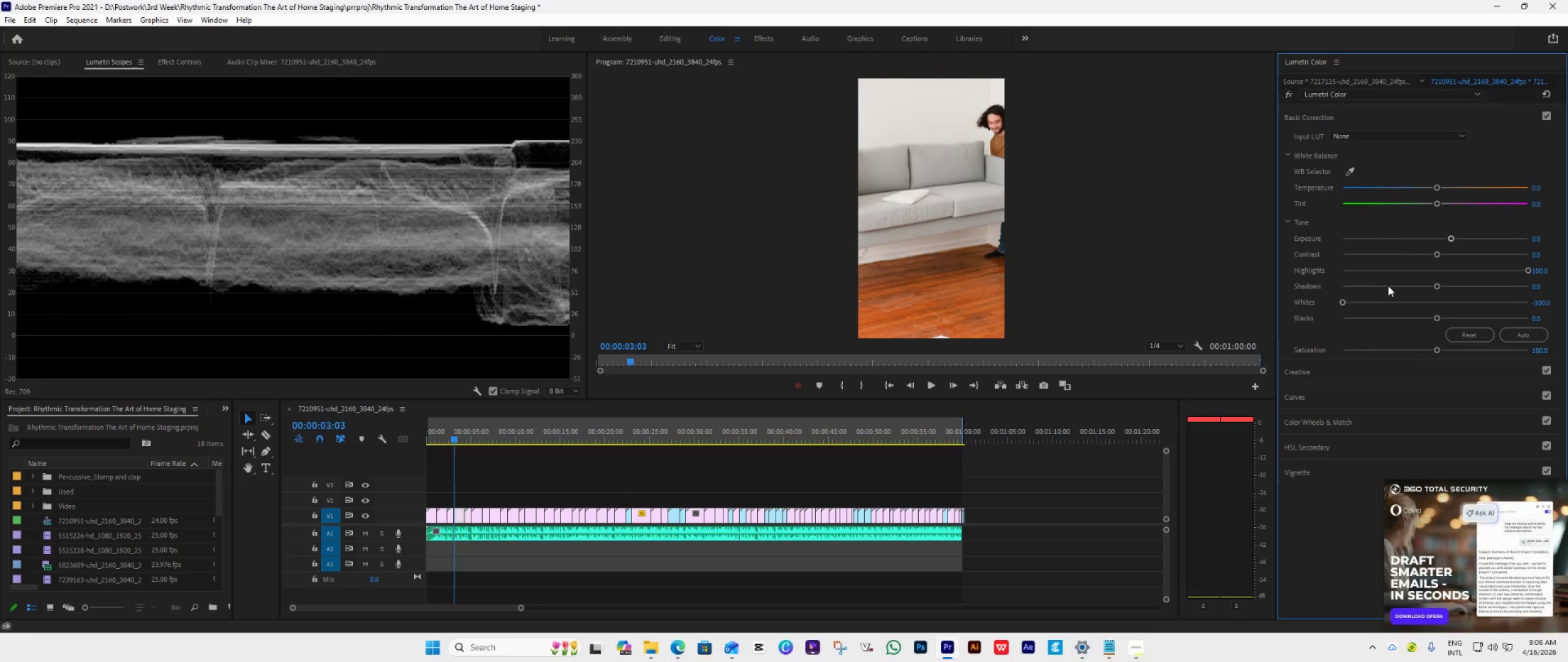 
double_click([1403, 305])
 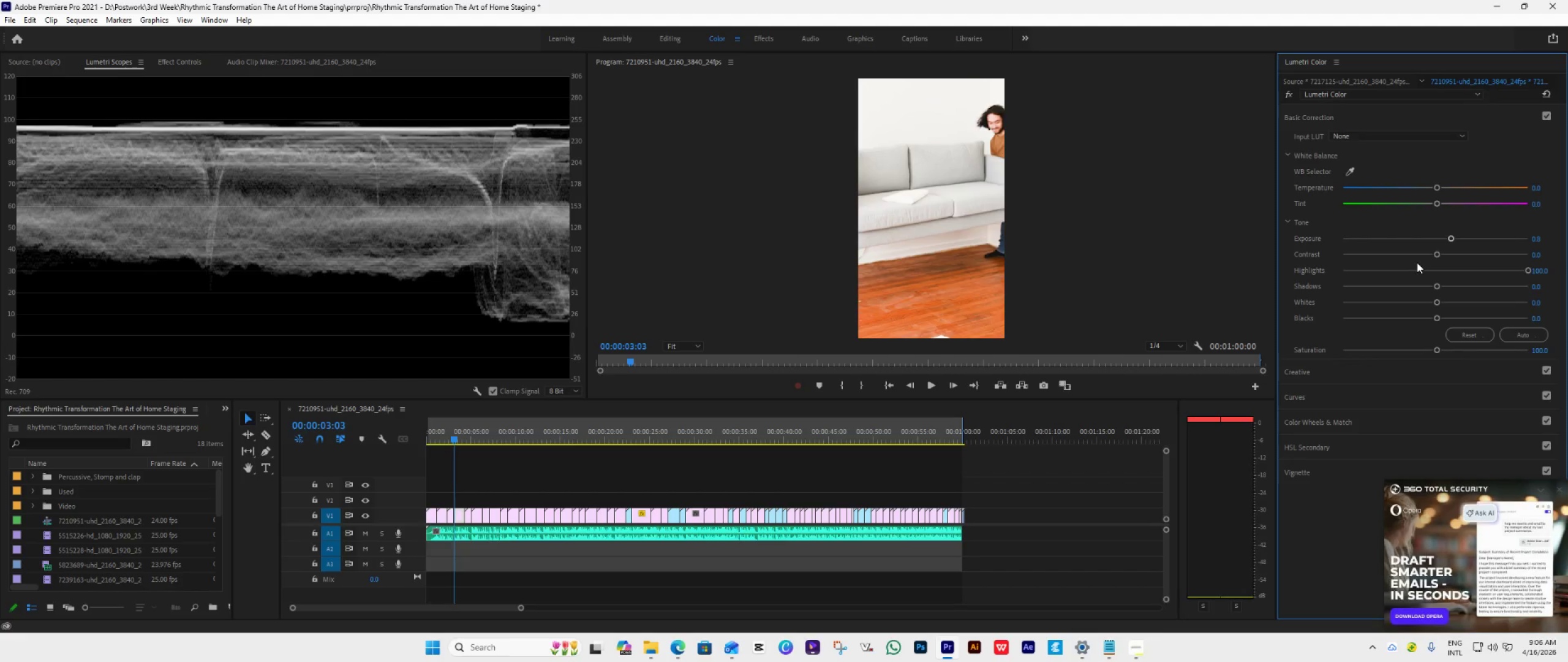 
double_click([1417, 262])
 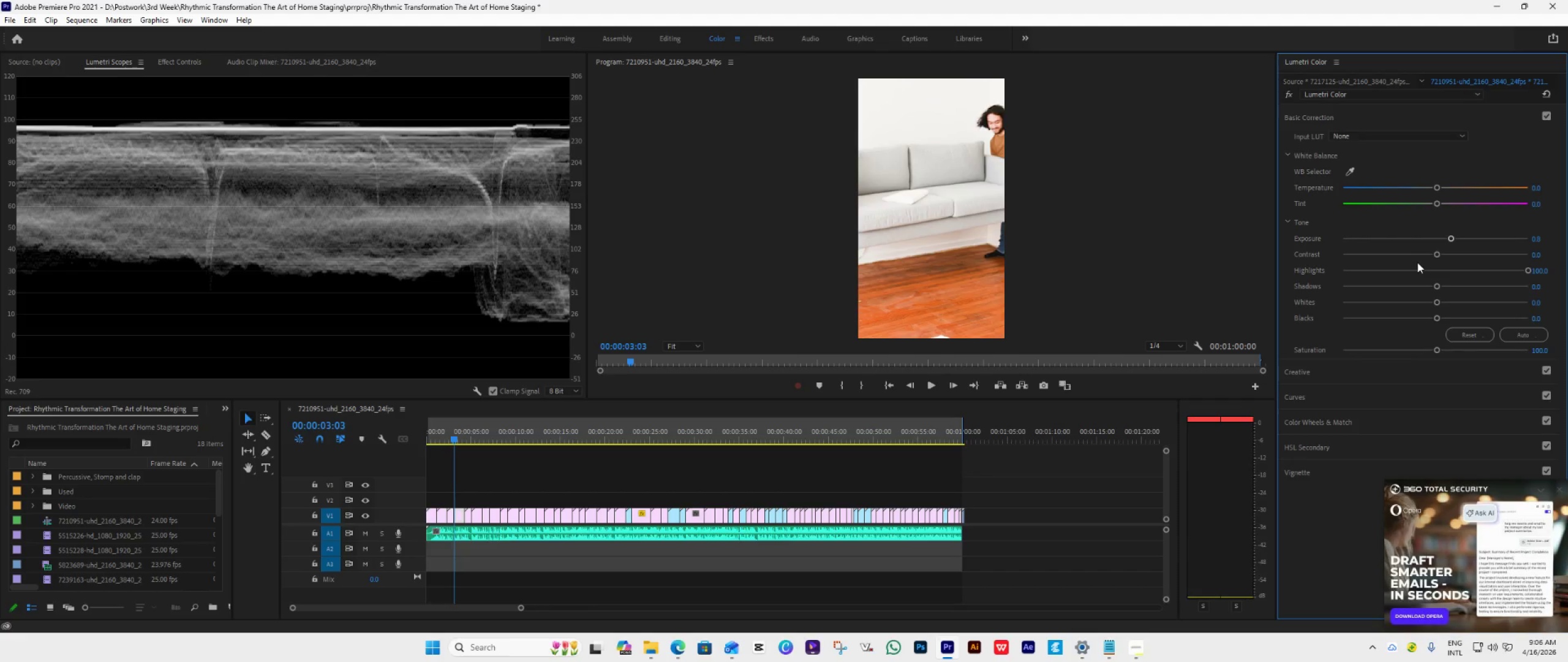 
left_click_drag(start_coordinate=[1417, 262], to_coordinate=[1417, 266])
 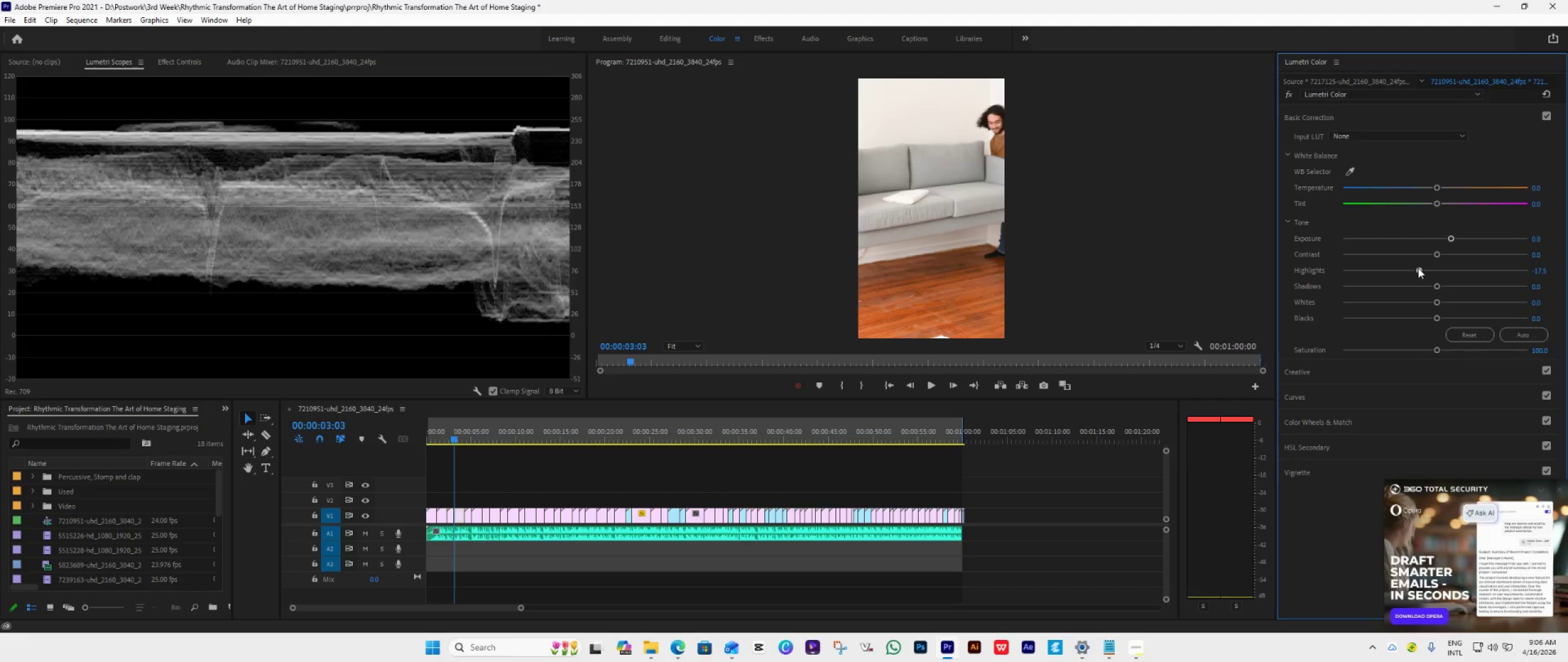 
triple_click([1418, 268])
 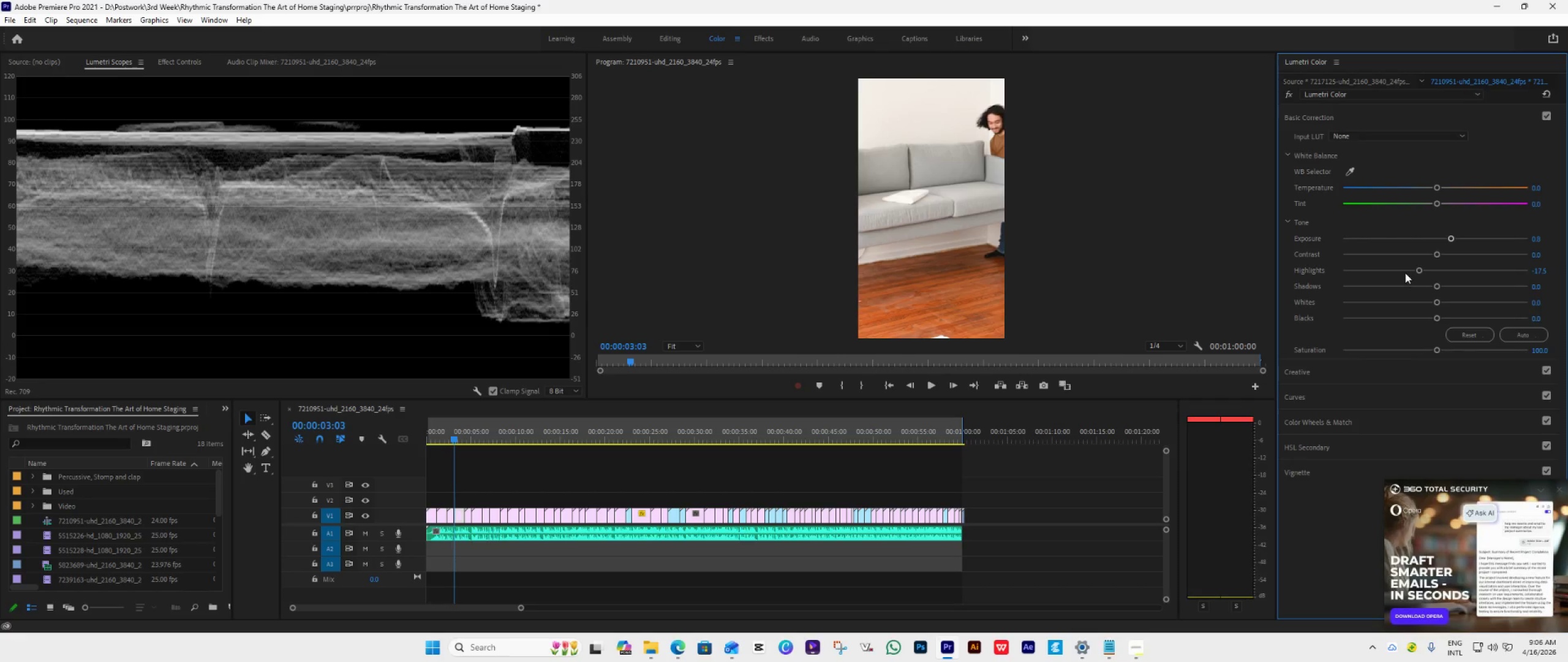 
double_click([1405, 273])
 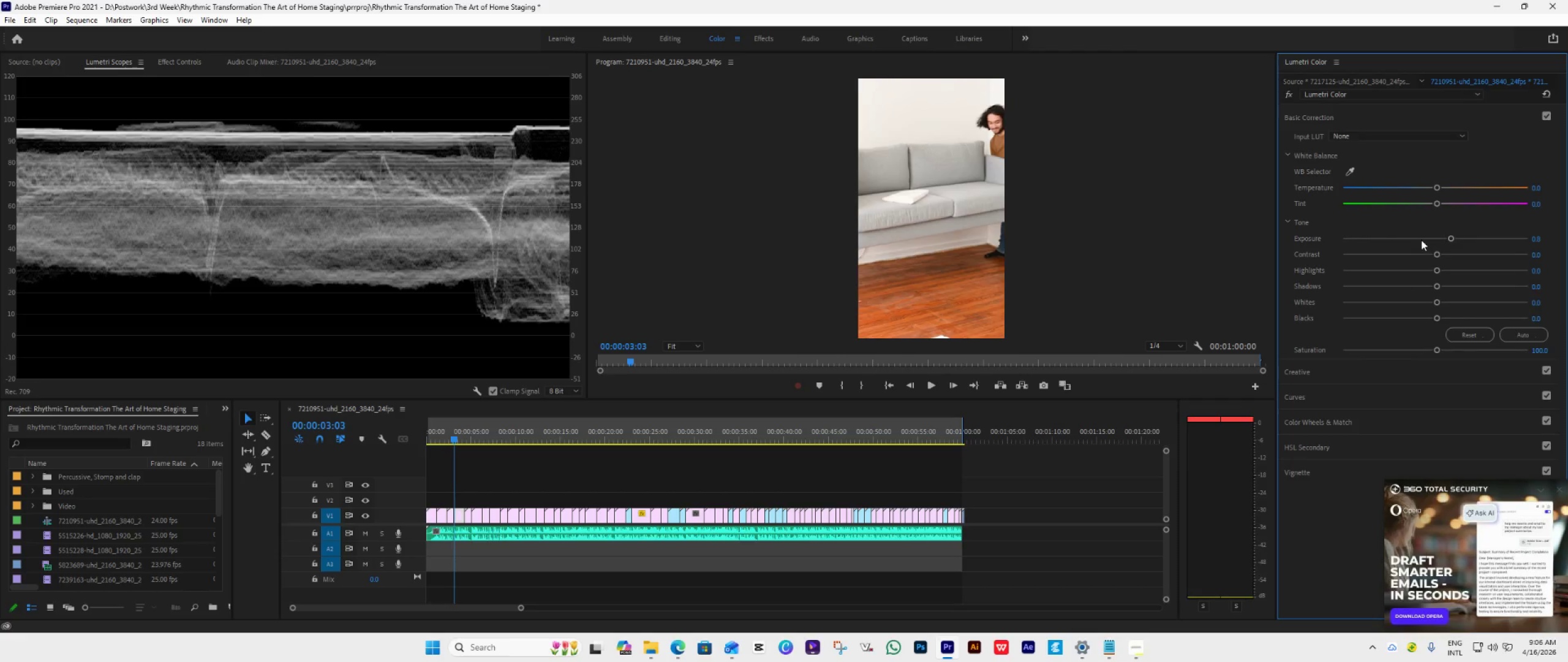 
double_click([1421, 240])
 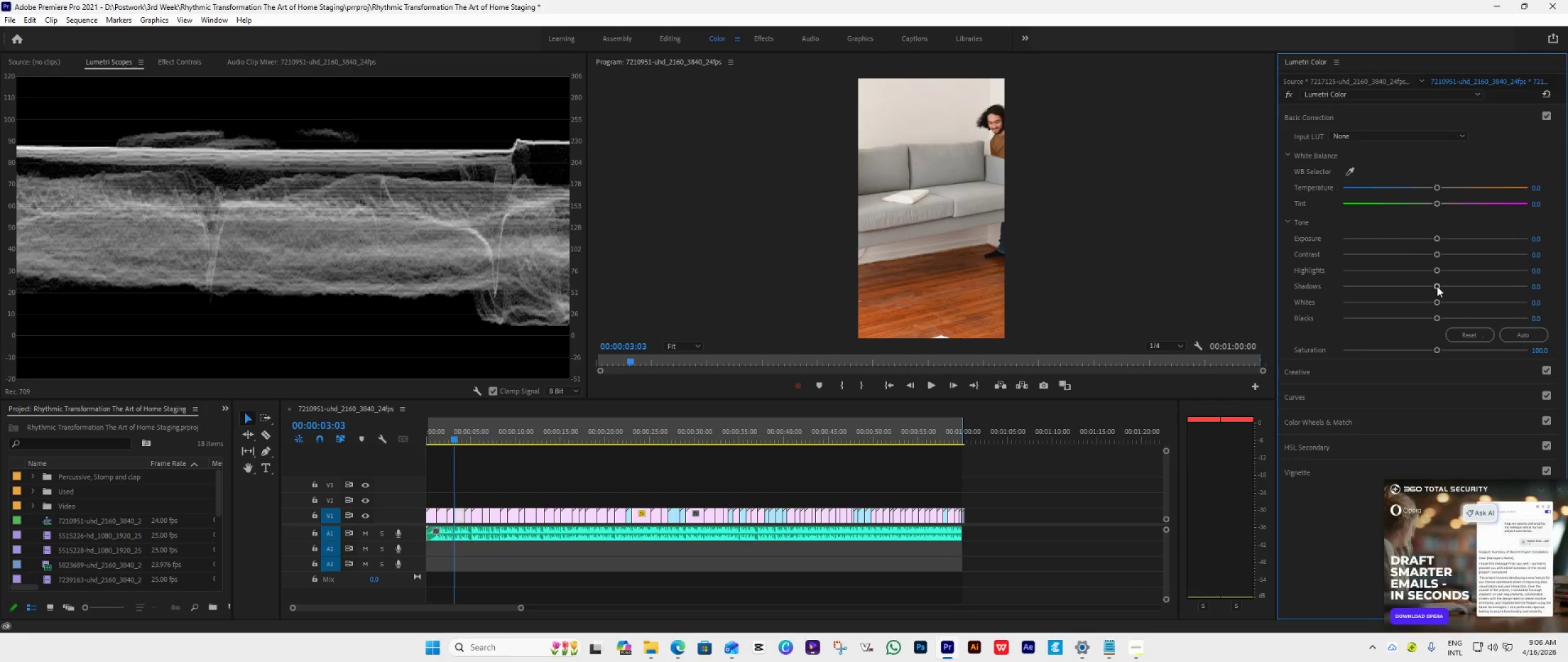 
left_click_drag(start_coordinate=[1438, 285], to_coordinate=[1322, 309])
 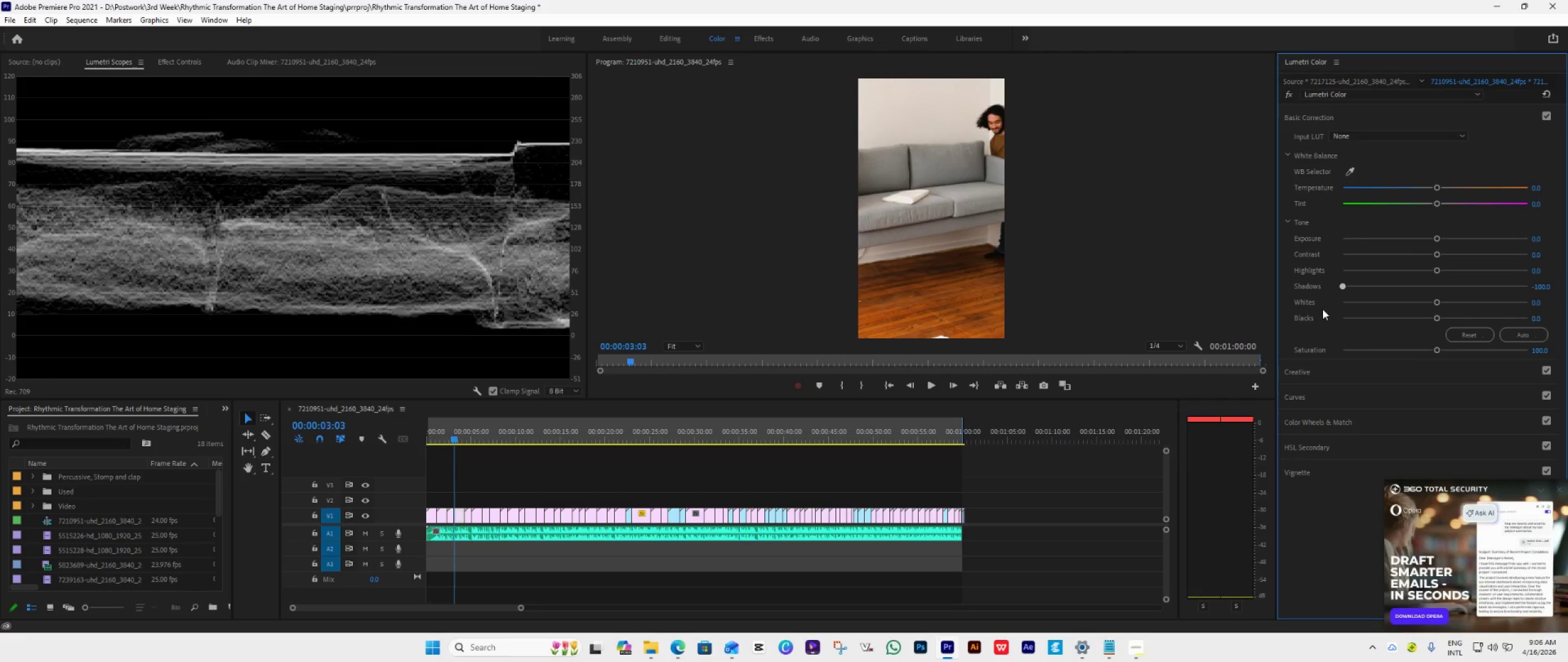 
left_click([1322, 309])
 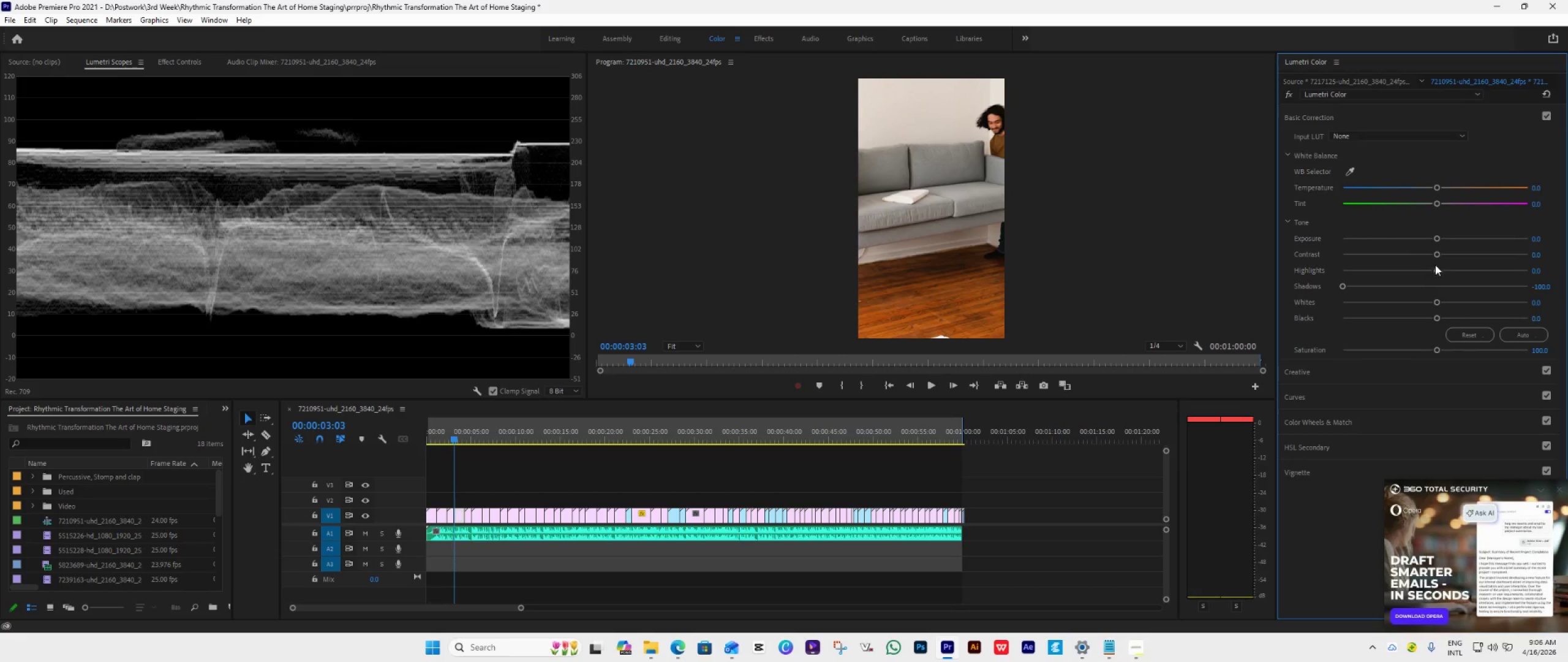 
left_click_drag(start_coordinate=[1434, 268], to_coordinate=[1434, 281])
 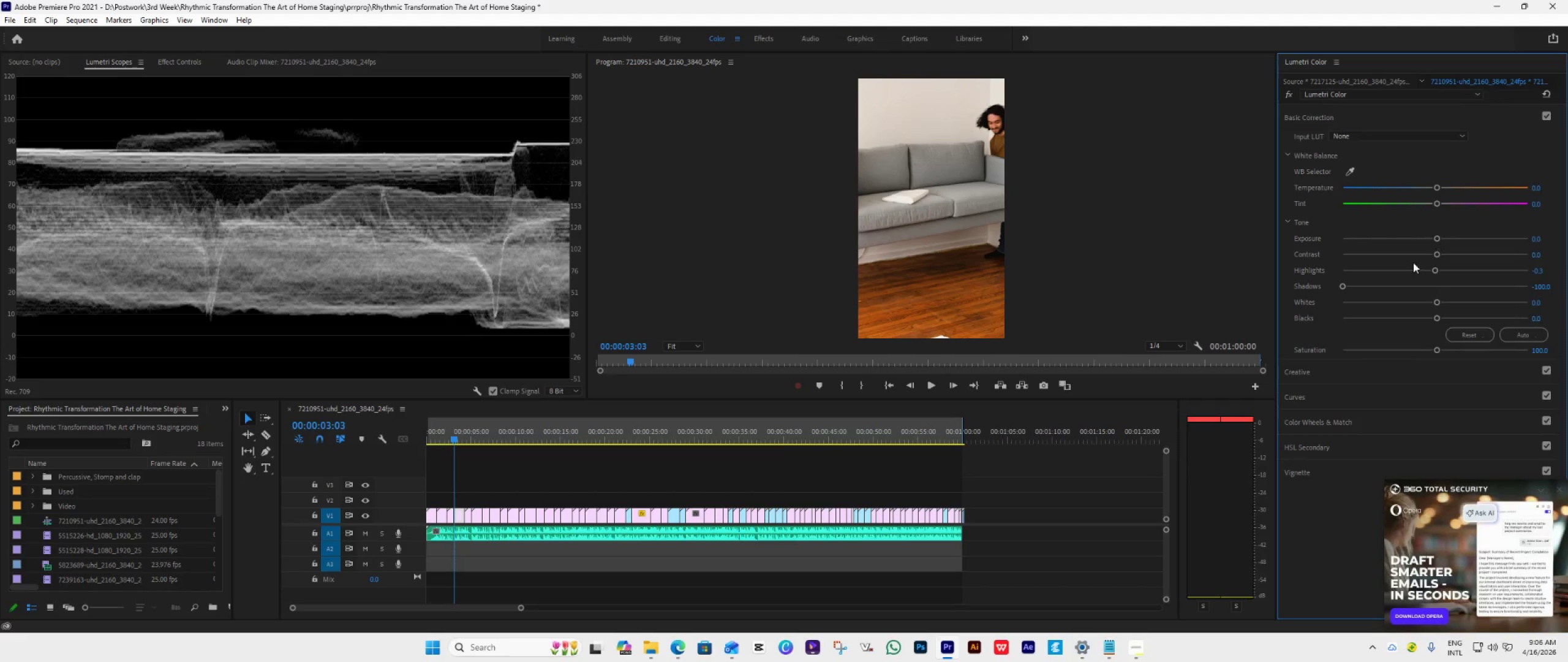 
double_click([1413, 262])
 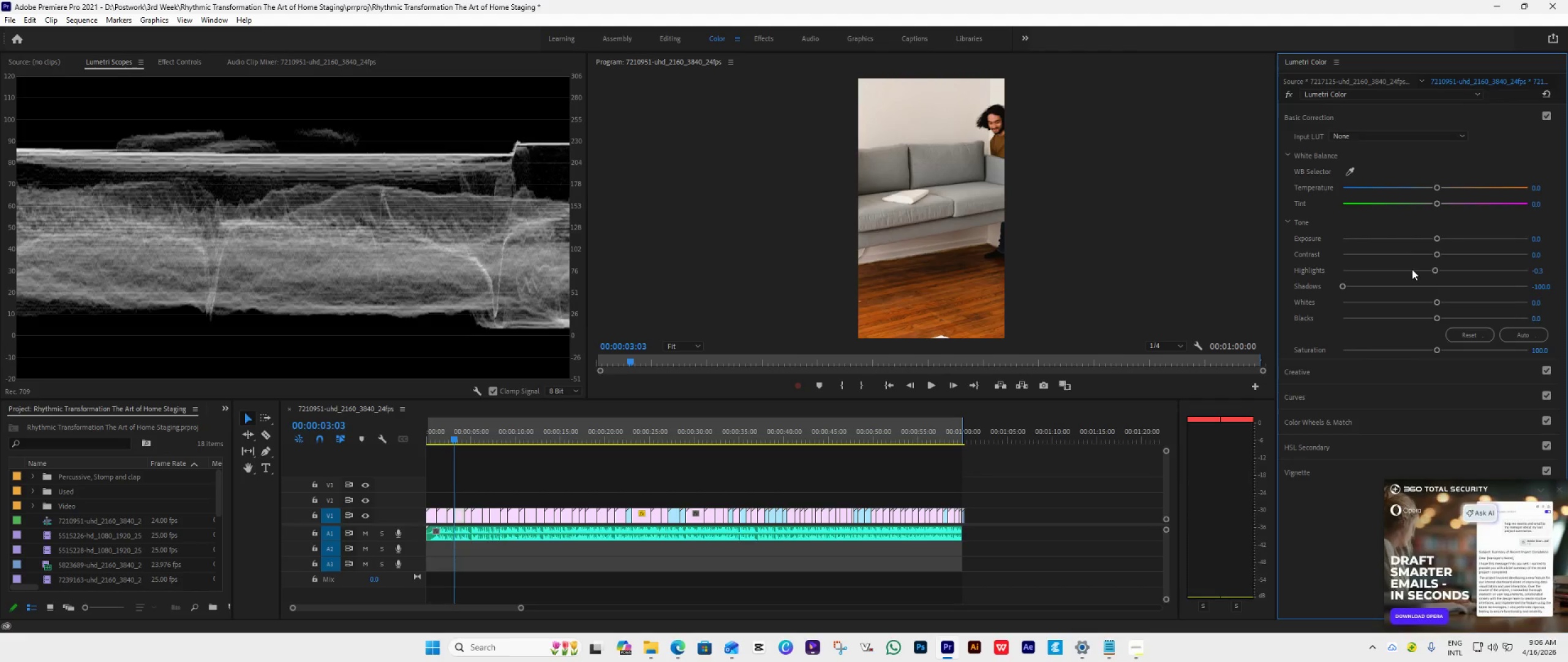 
triple_click([1412, 269])
 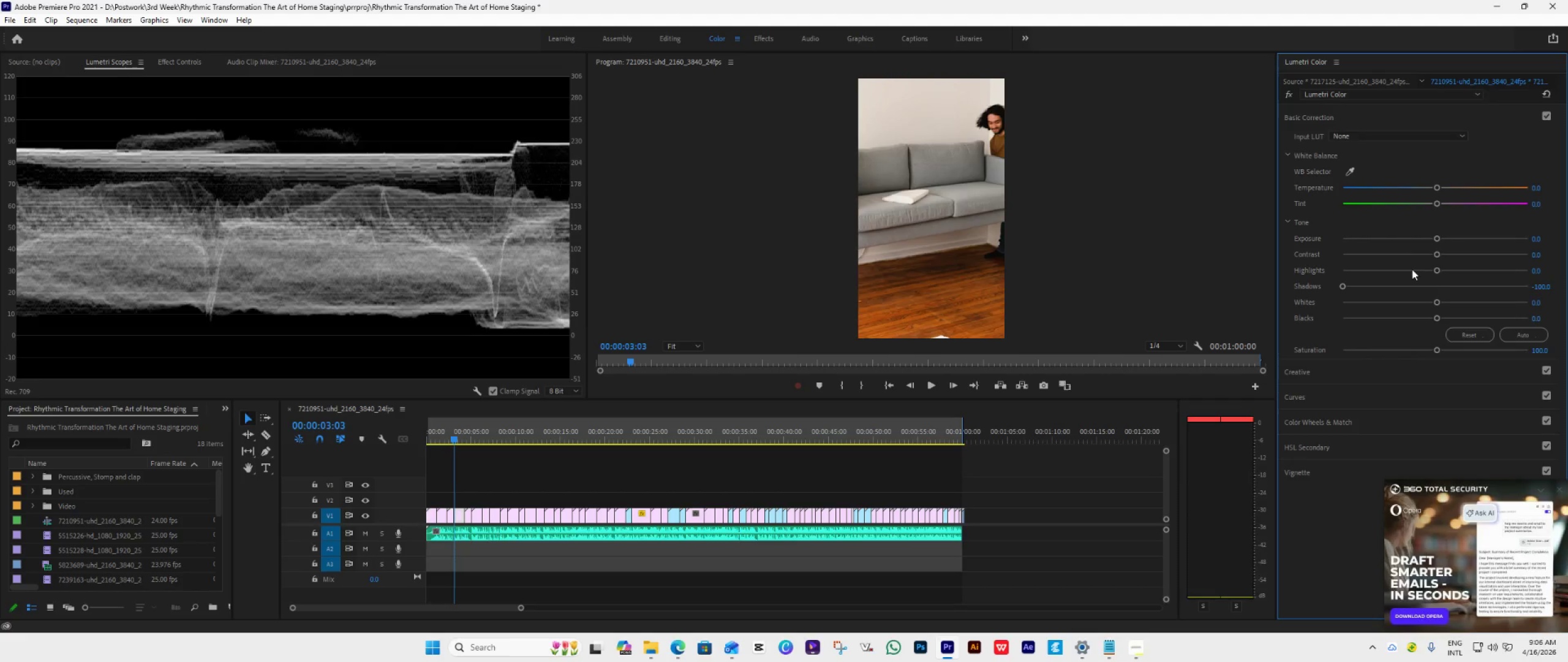 
triple_click([1412, 269])
 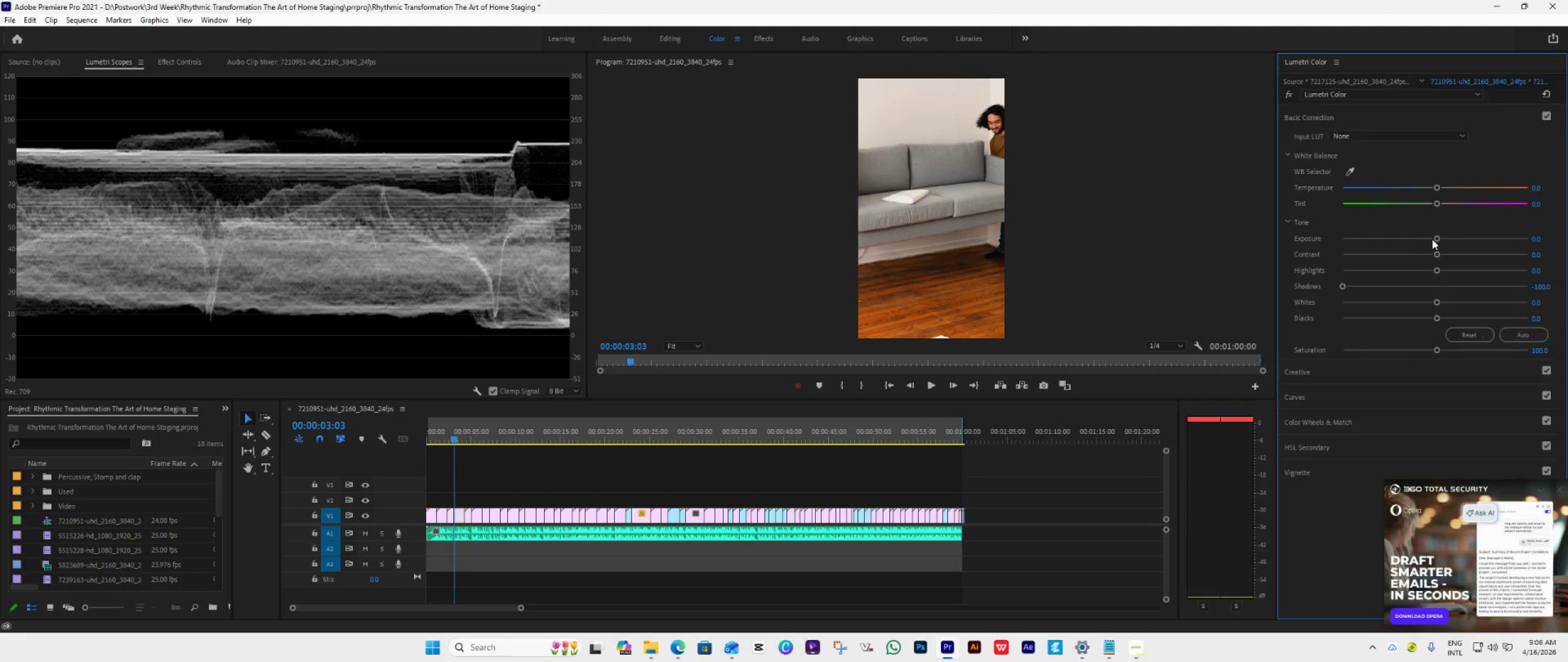 
left_click_drag(start_coordinate=[1432, 239], to_coordinate=[1424, 246])
 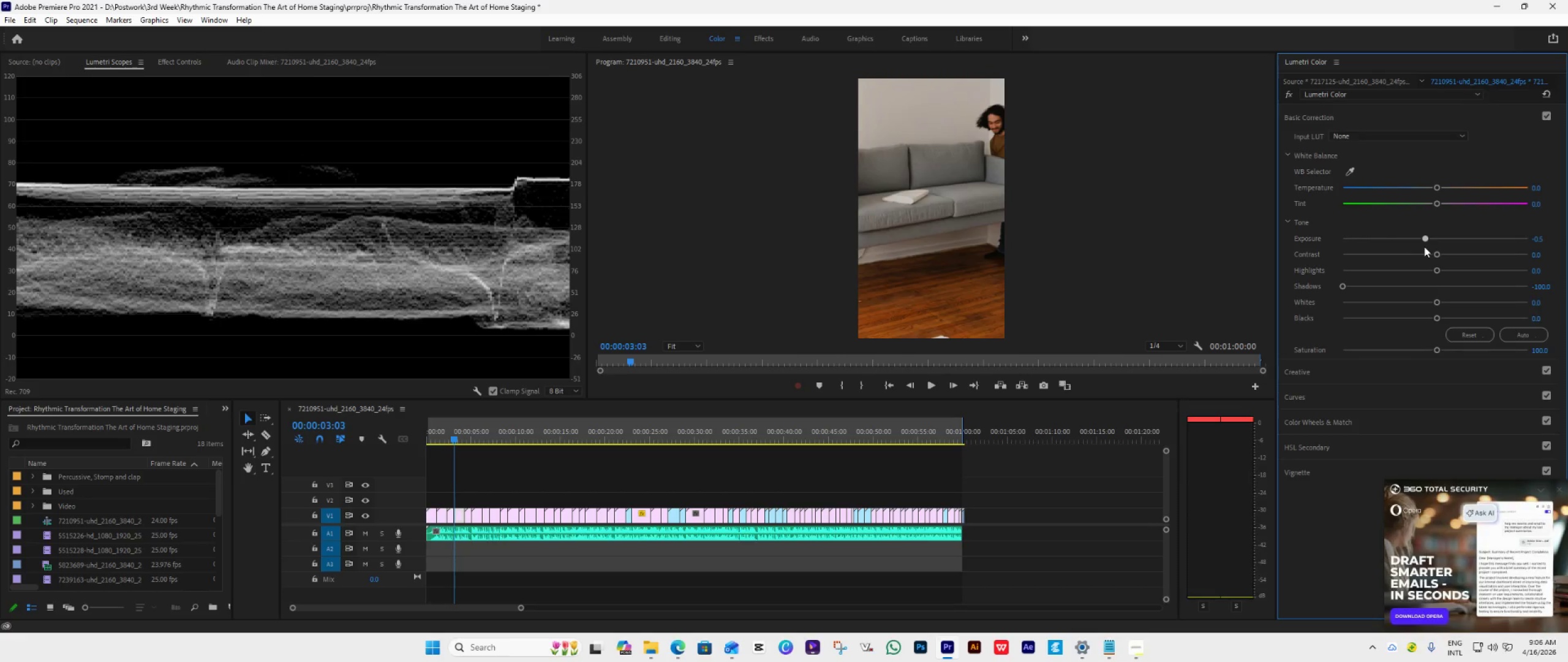 
left_click_drag(start_coordinate=[1424, 246], to_coordinate=[1439, 242])
 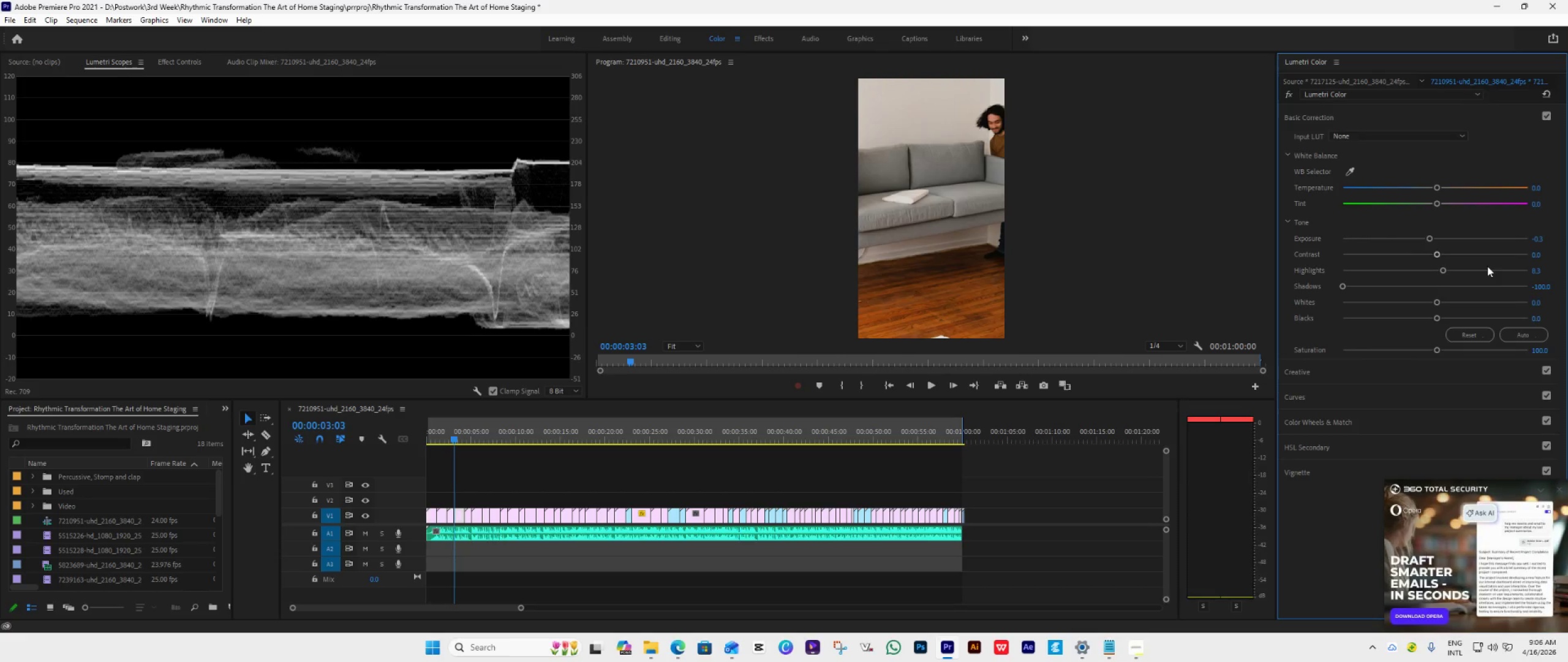 
wait(7.45)
 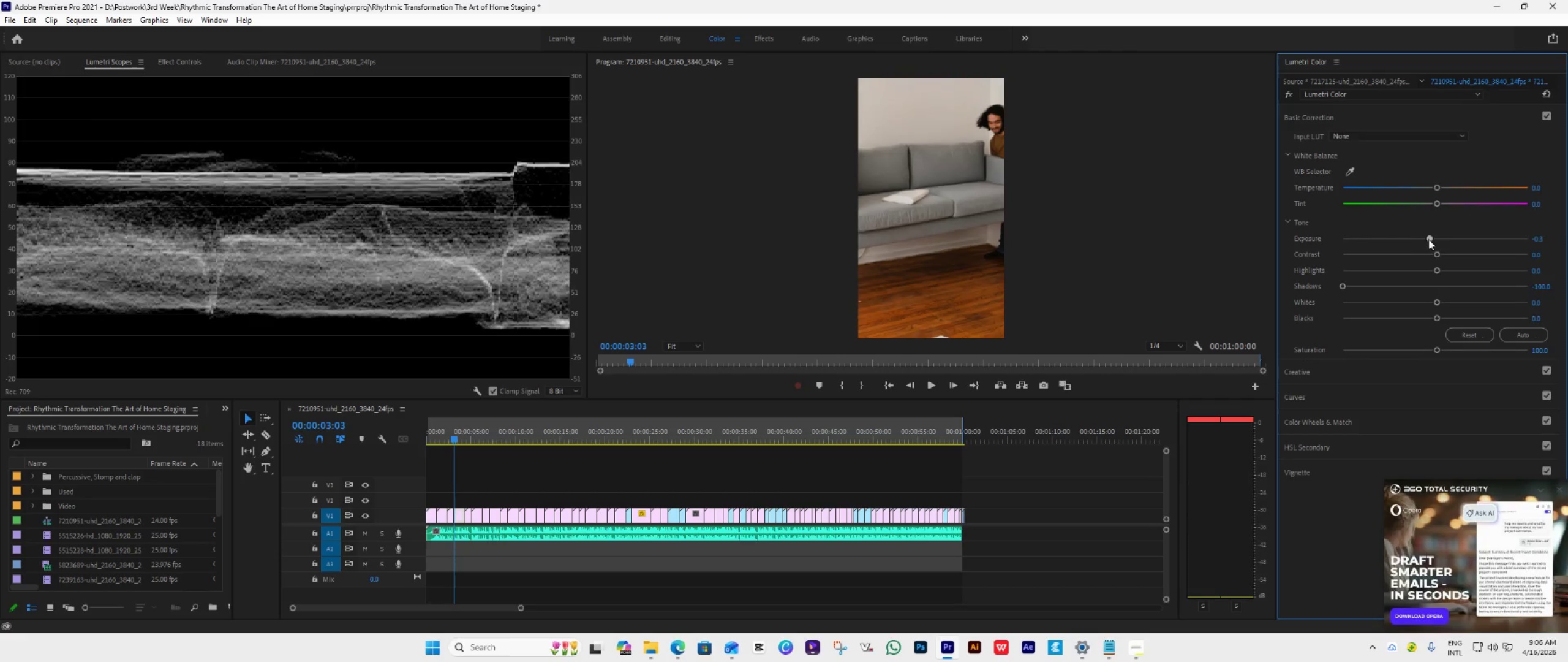 
double_click([1498, 265])
 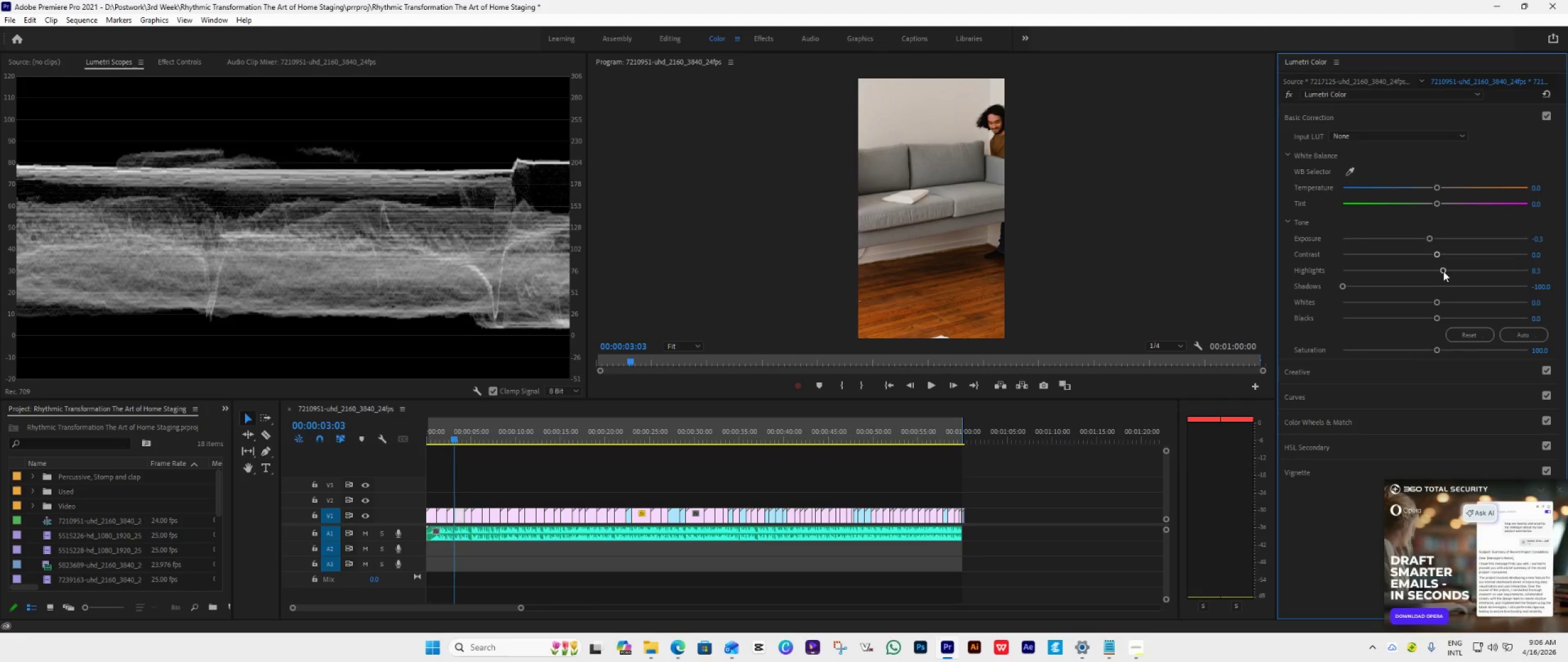 
left_click_drag(start_coordinate=[1443, 271], to_coordinate=[1470, 273])
 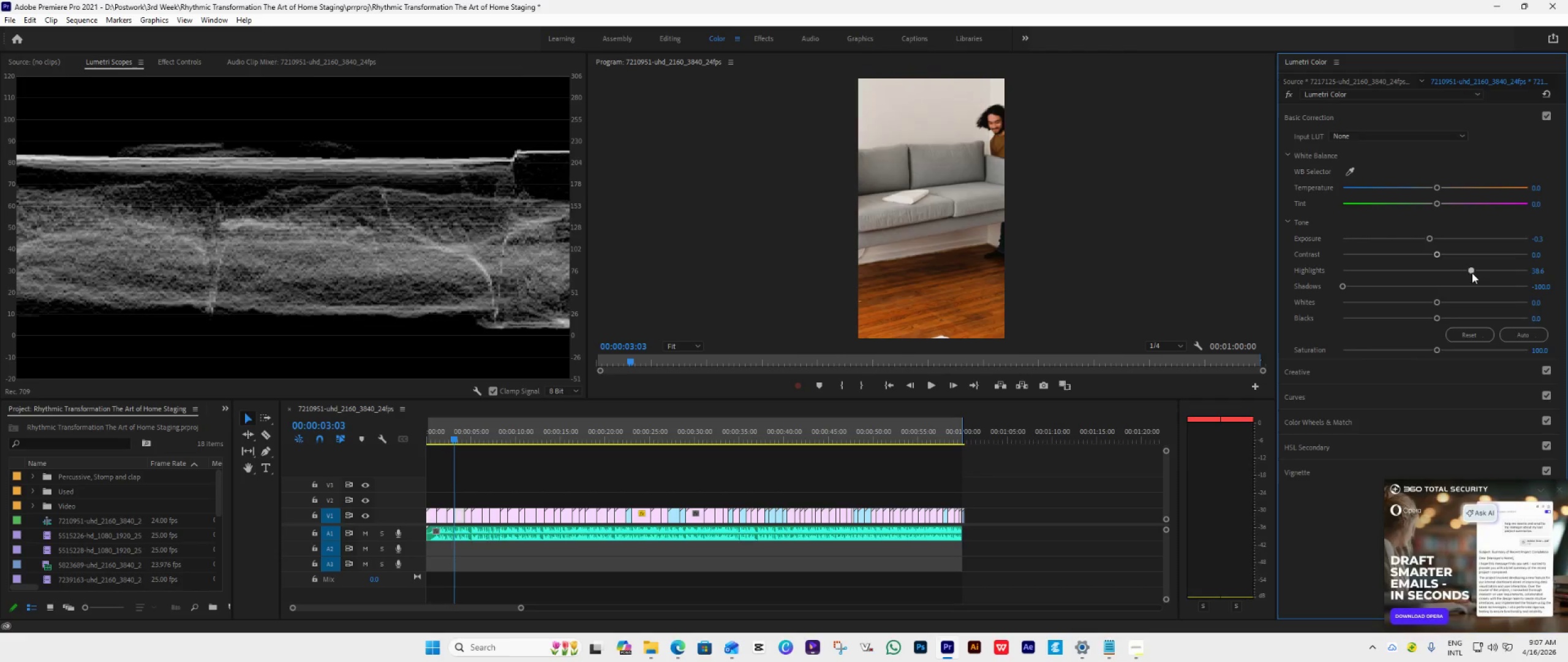 
left_click_drag(start_coordinate=[1470, 273], to_coordinate=[1515, 265])
 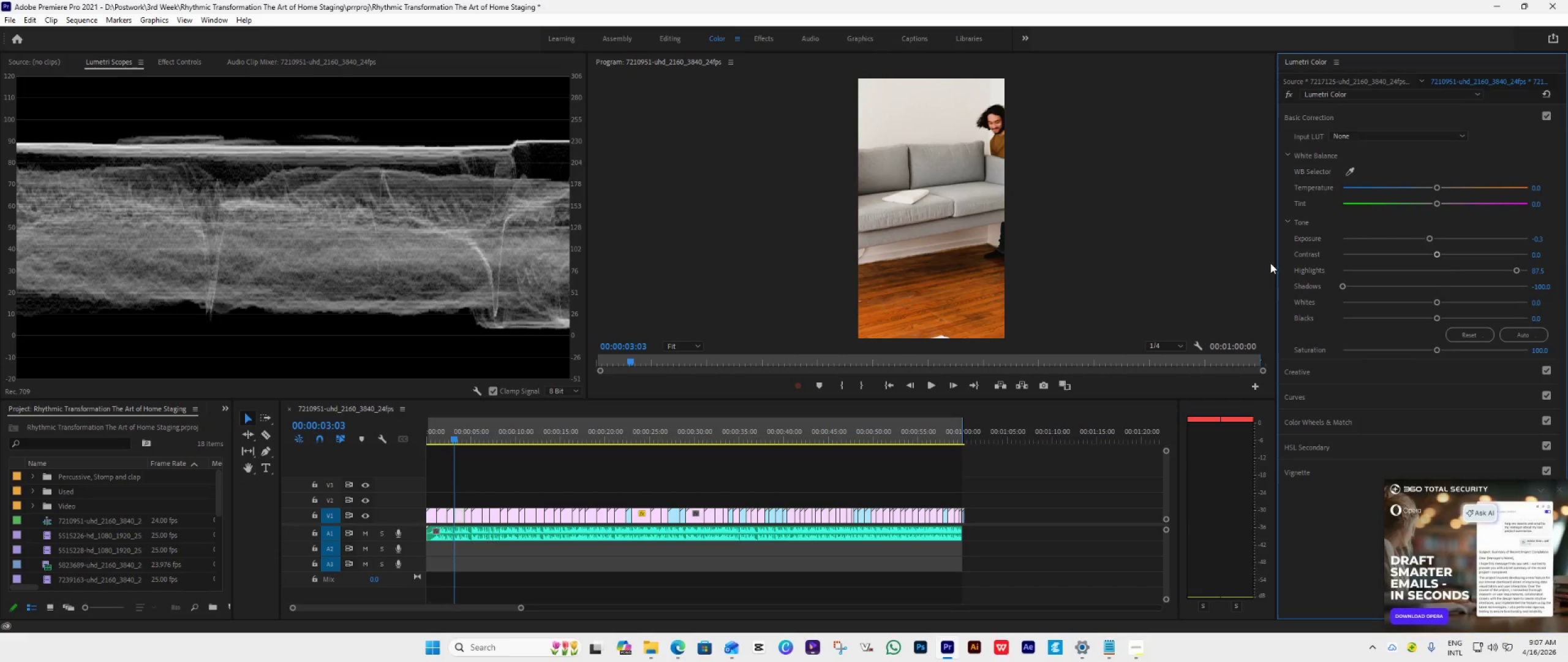 
key(ArrowDown)
 